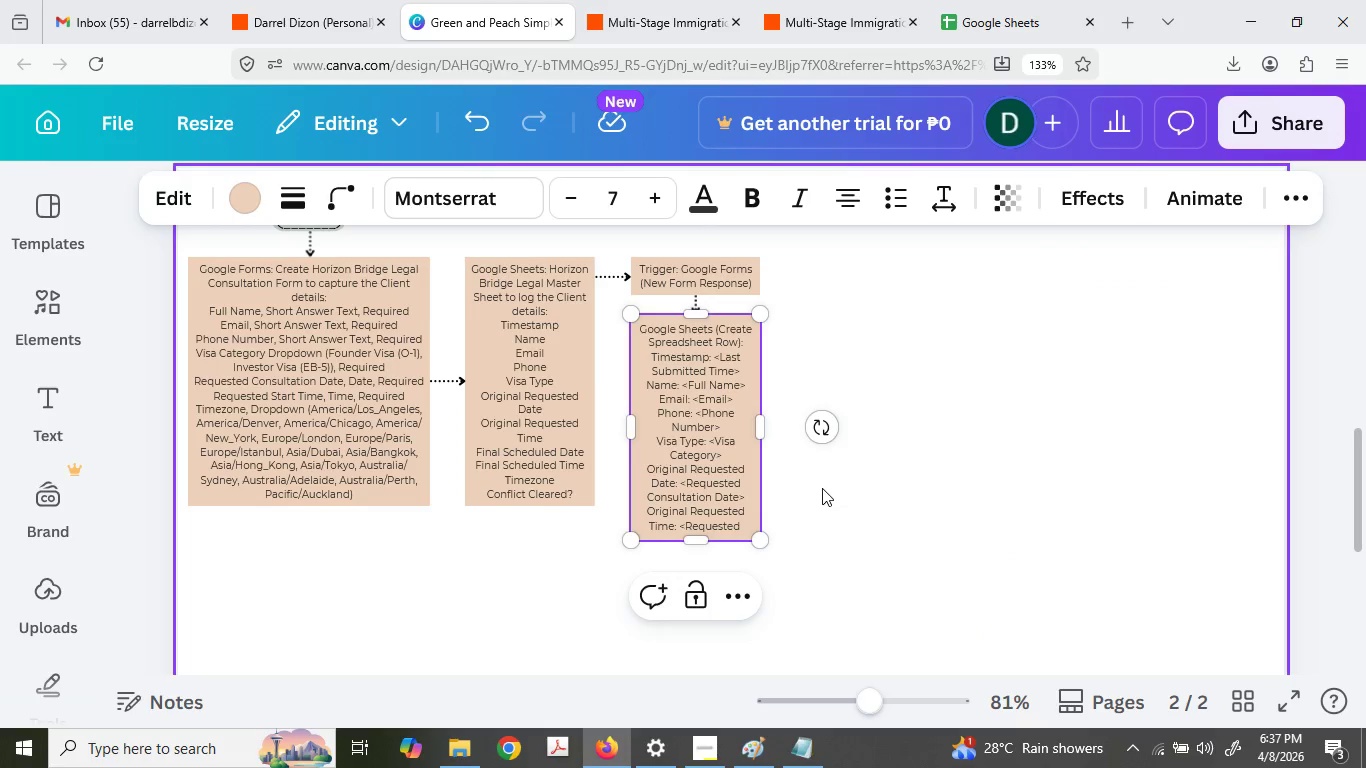 
key(Shift+S)
 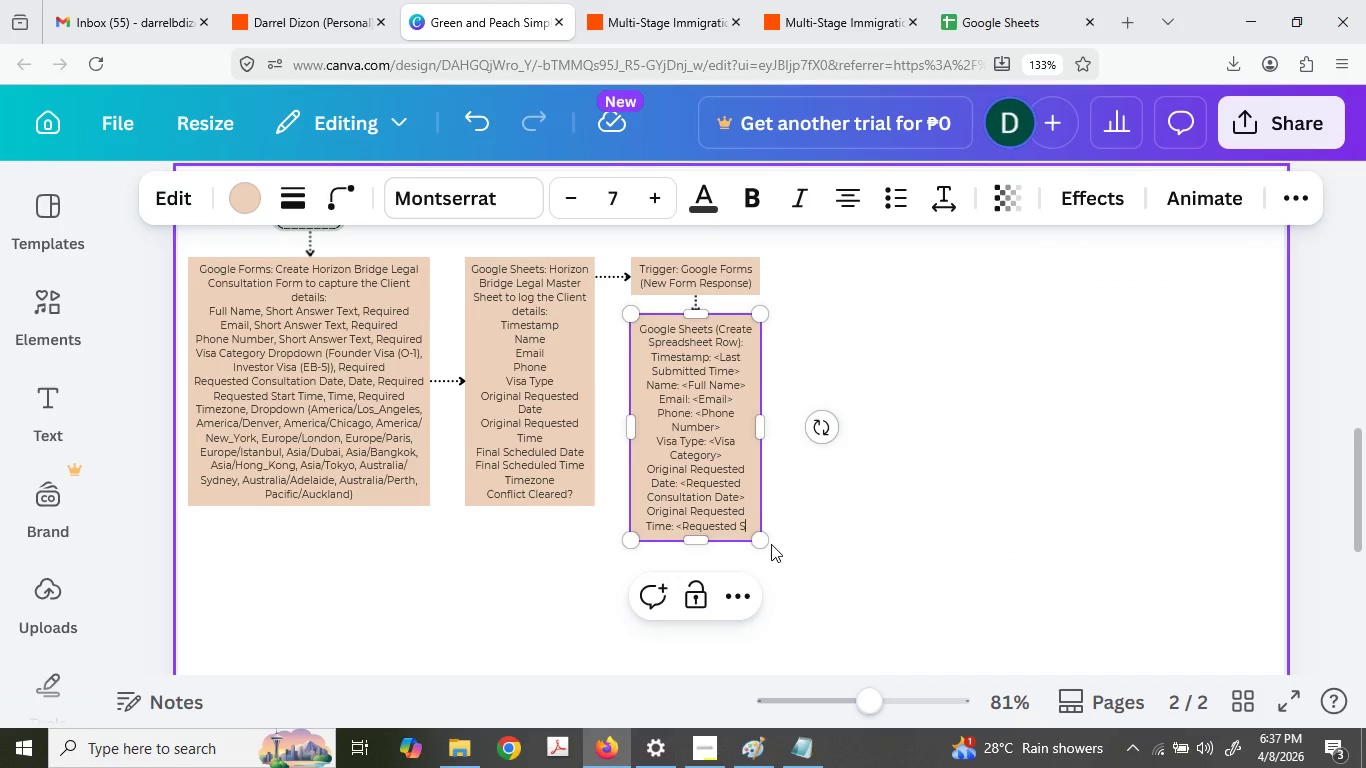 
left_click([620, 0])
 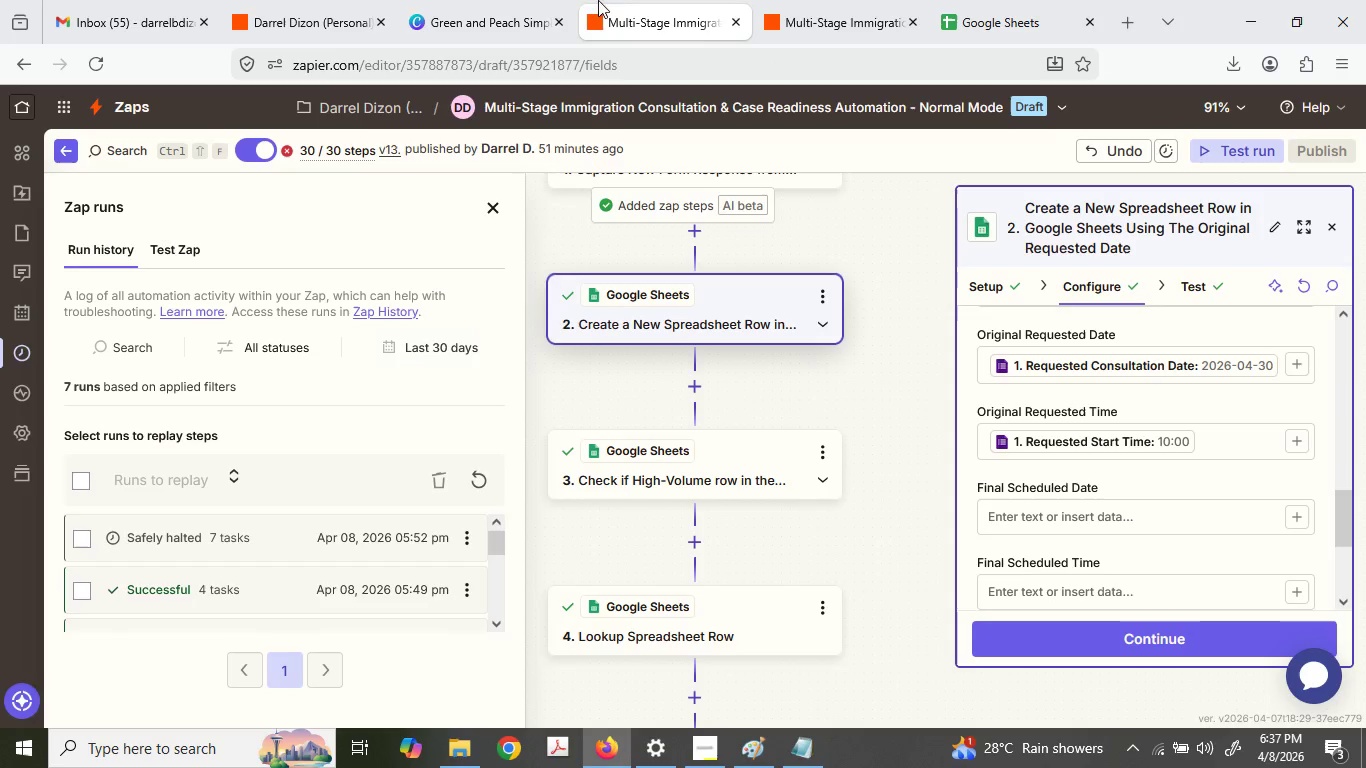 
left_click([488, 0])
 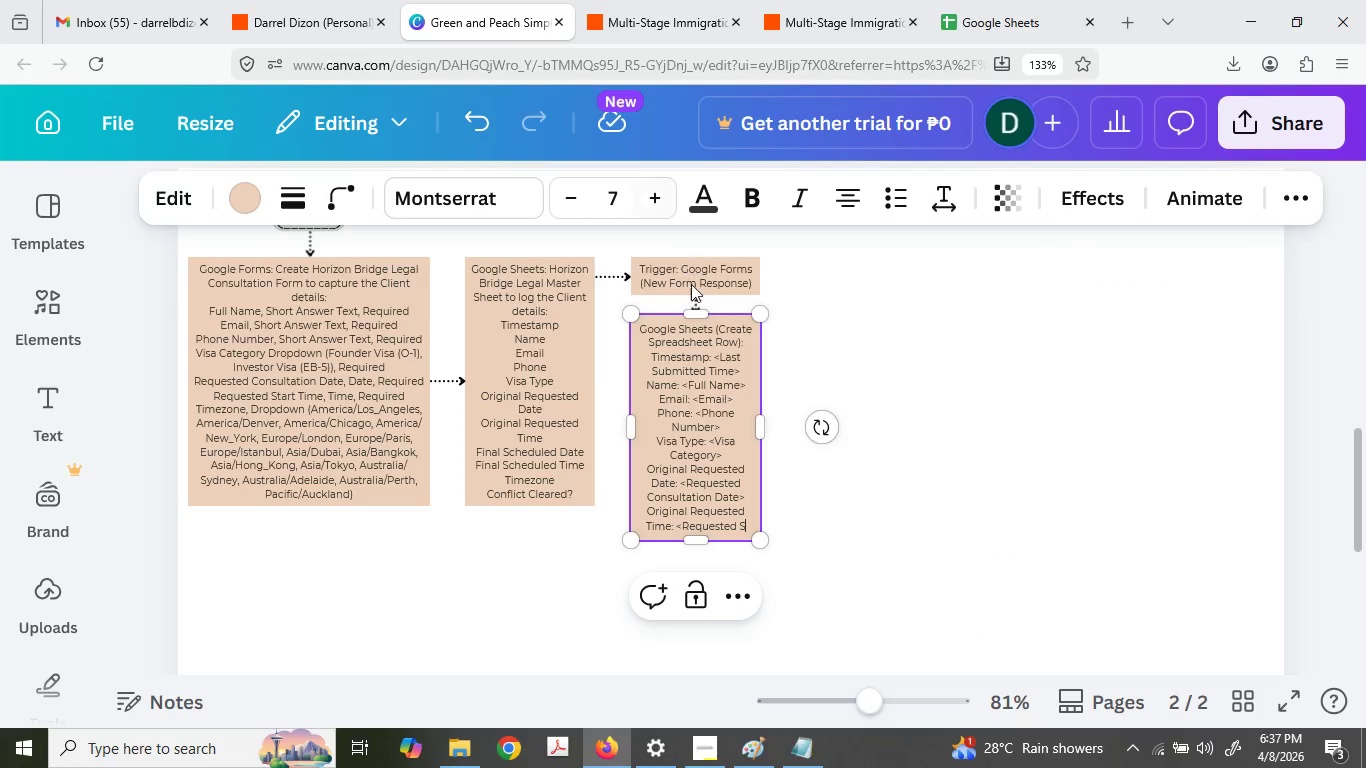 
type(tart Time>)
 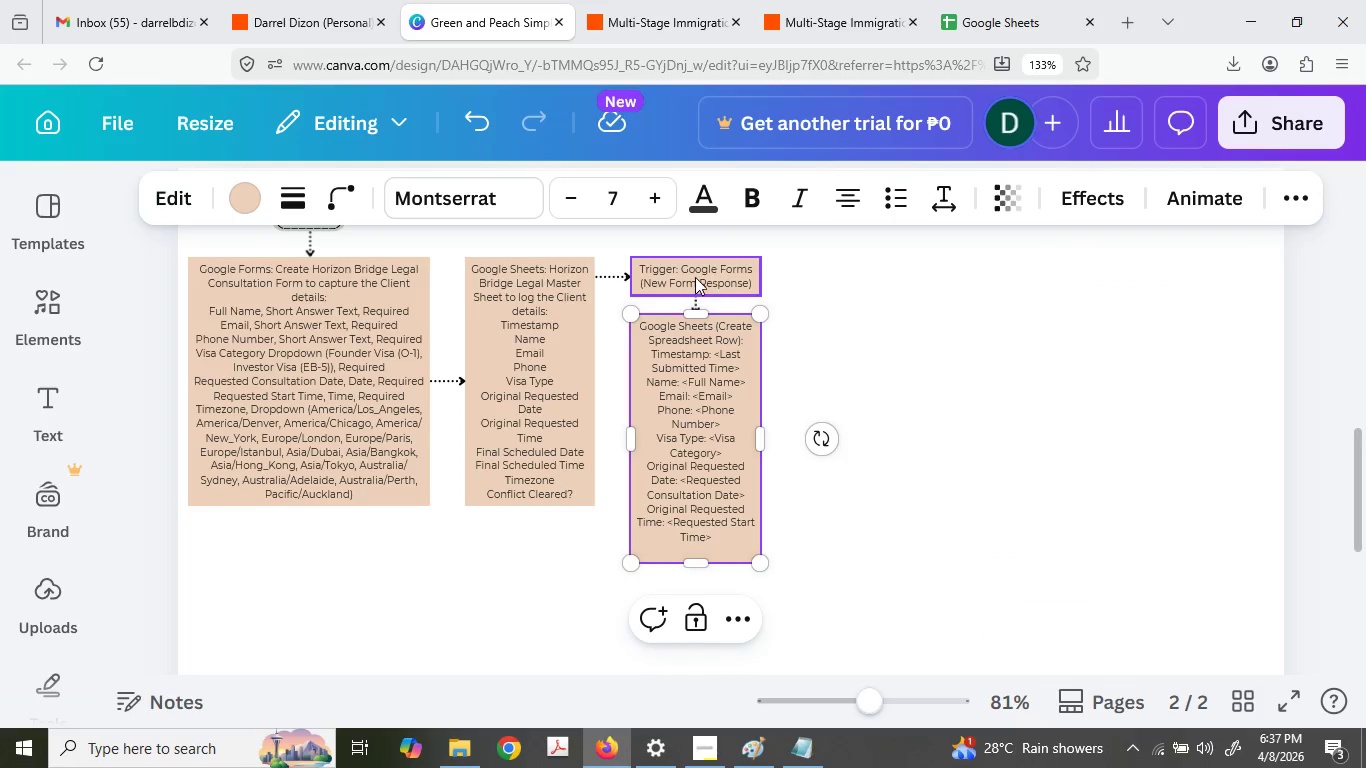 
 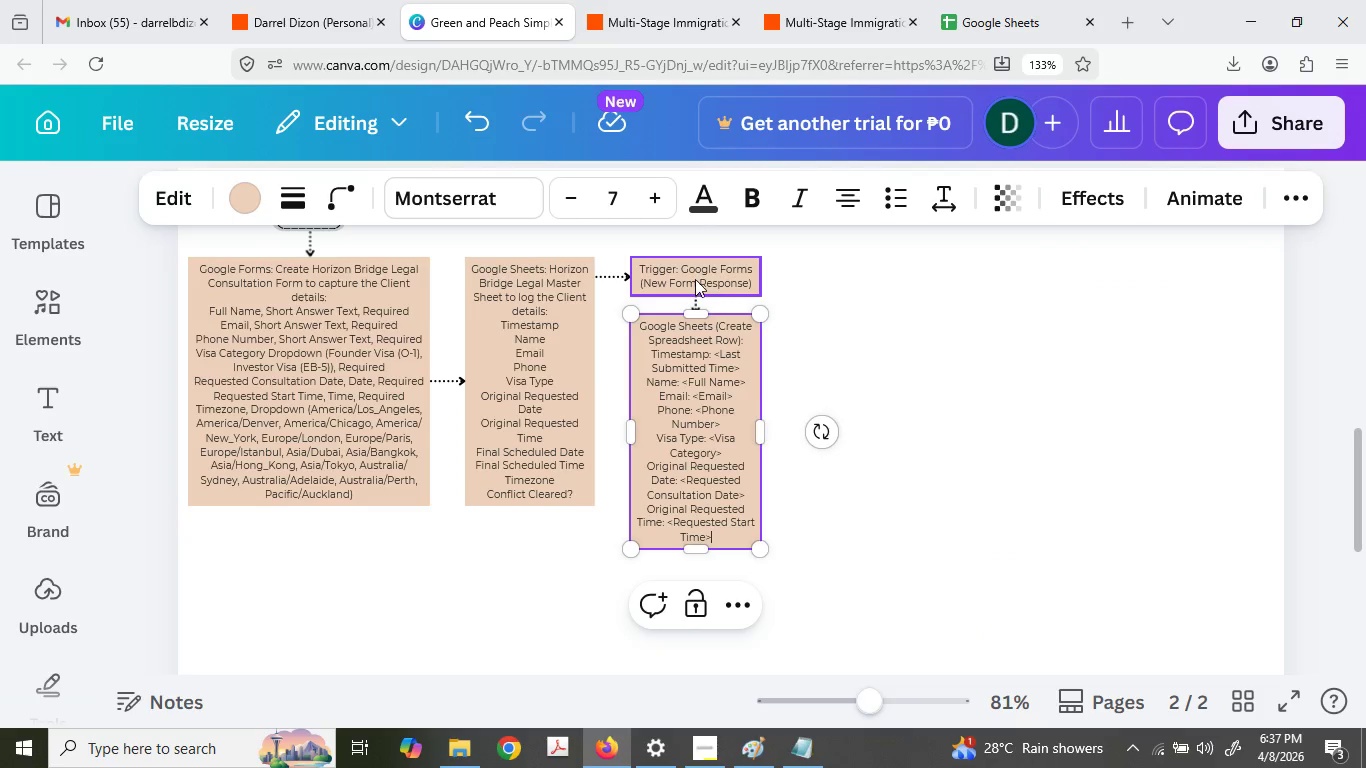 
key(Enter)
 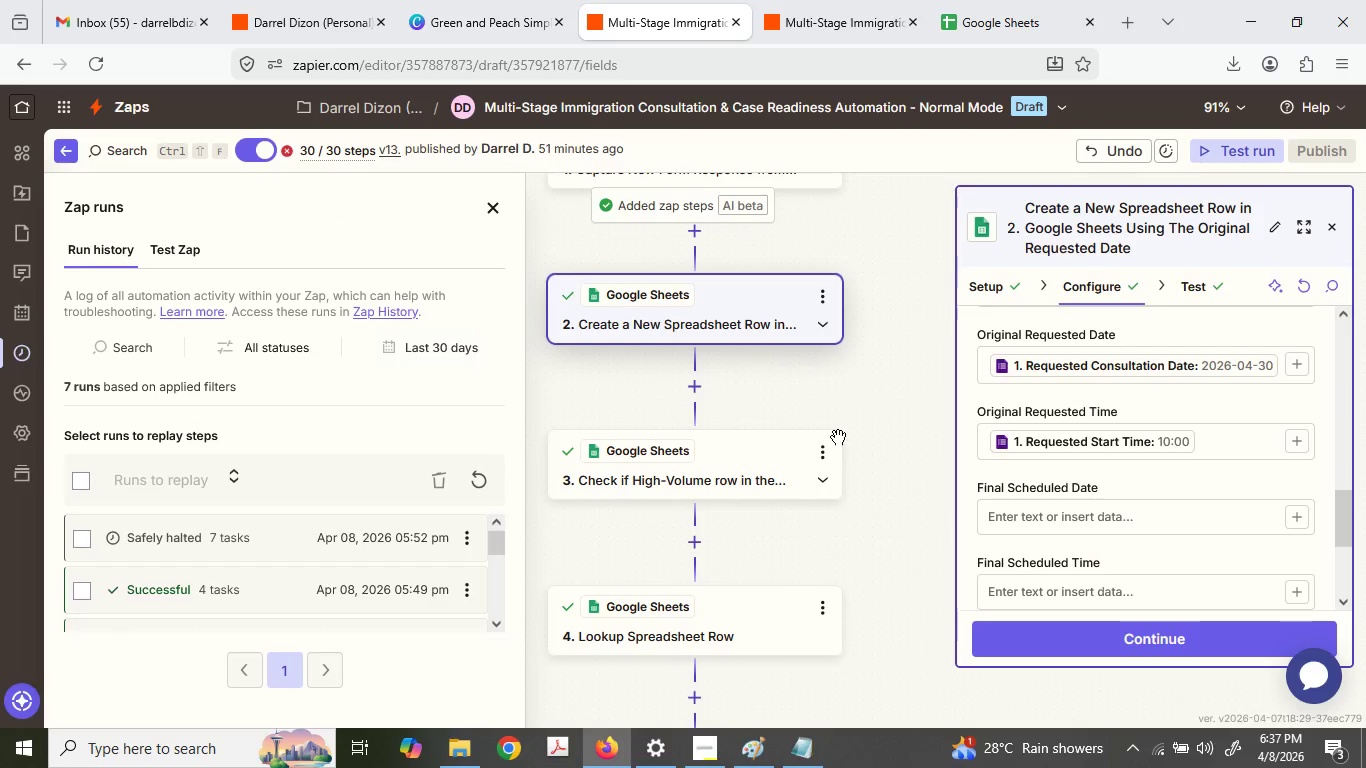 
scroll: coordinate [1053, 553], scroll_direction: down, amount: 2.0
 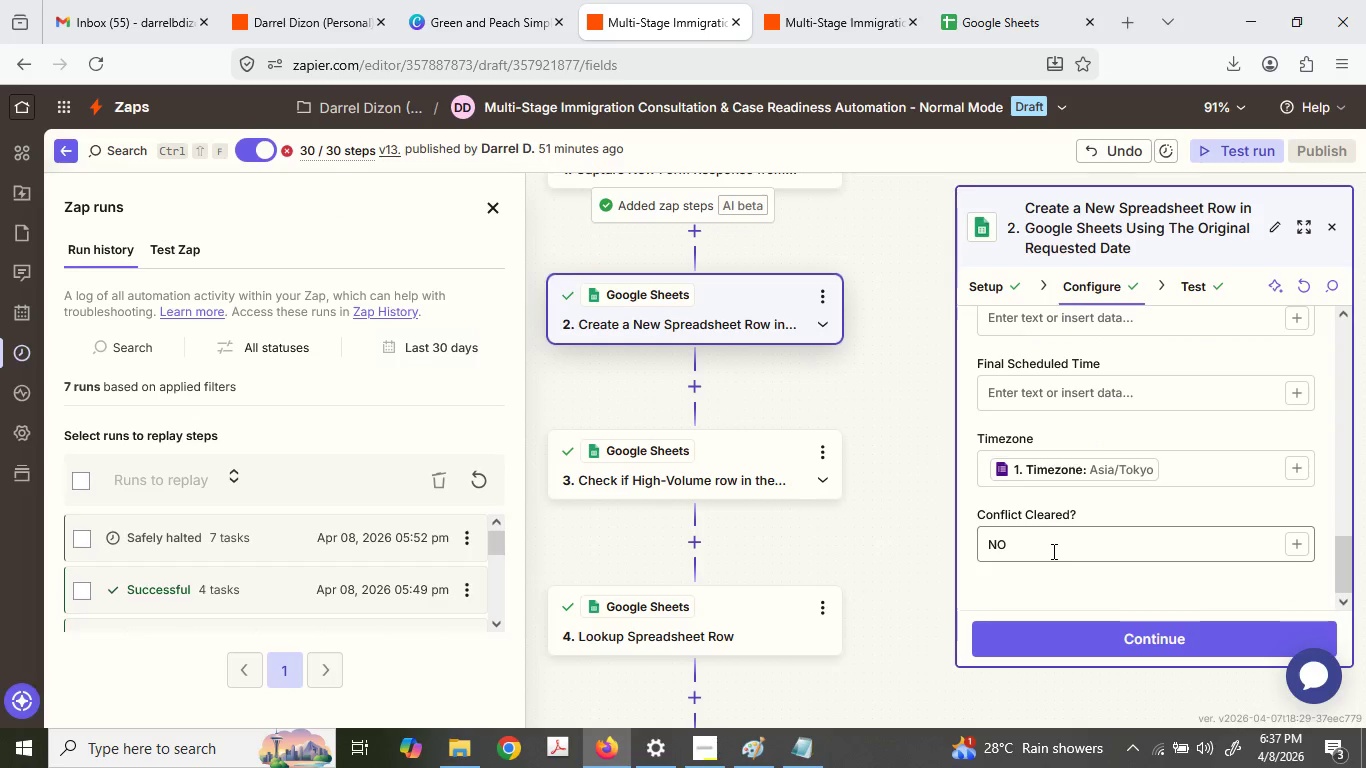 
left_click([478, 0])
 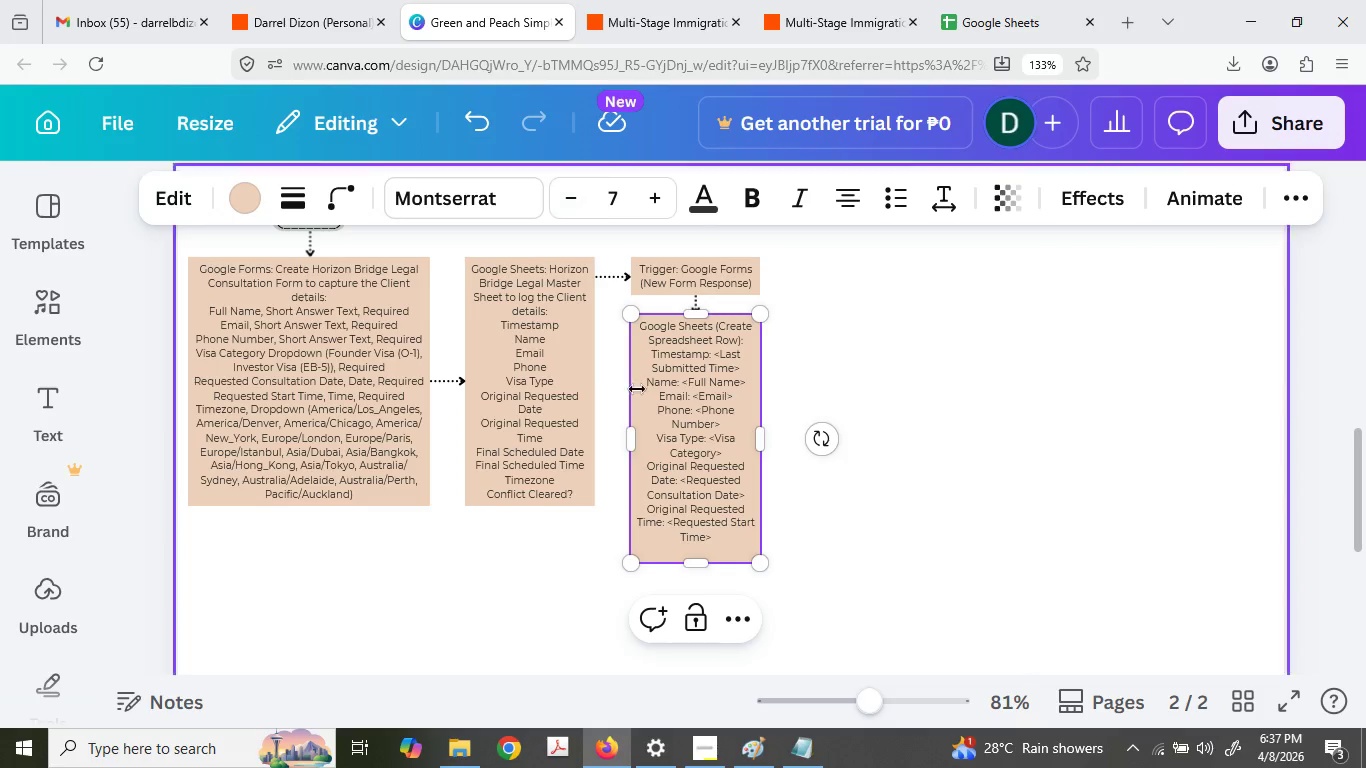 
scroll: coordinate [1052, 551], scroll_direction: down, amount: 1.0
 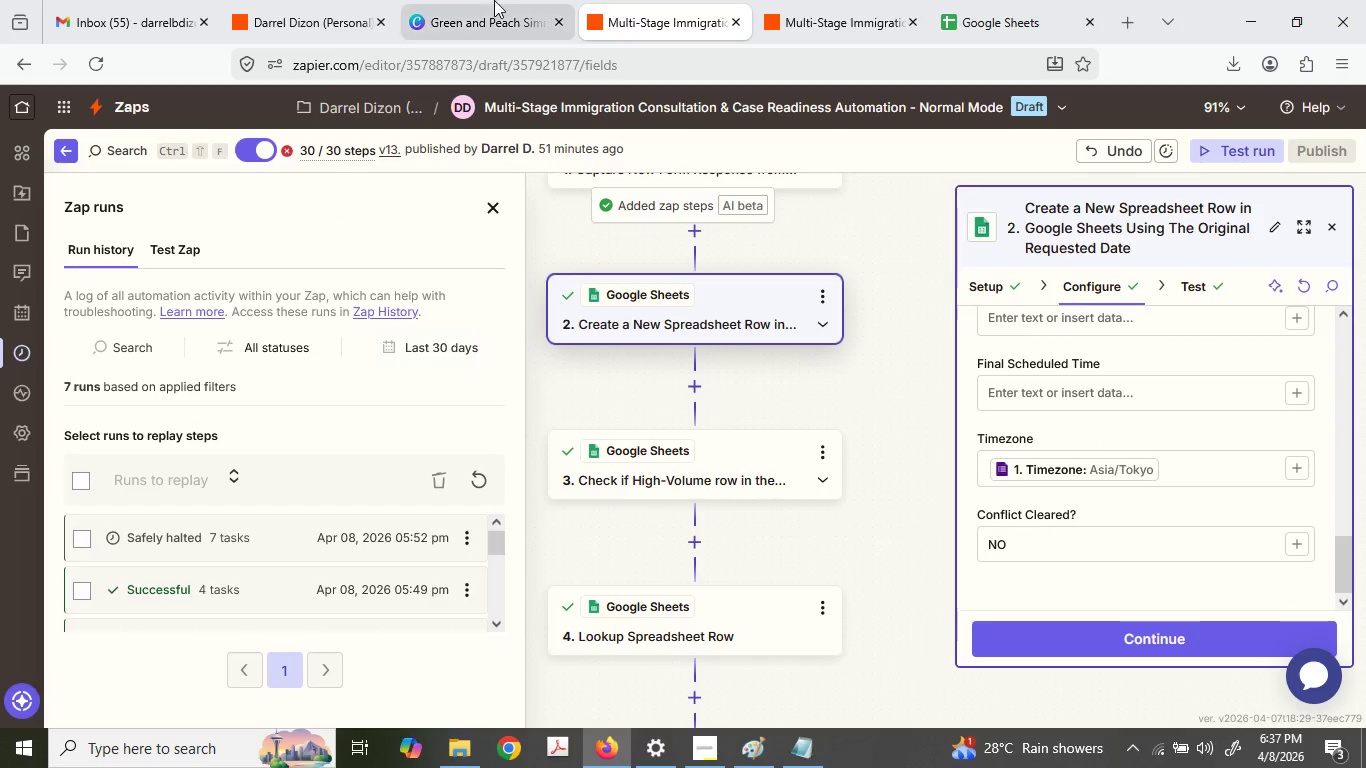 
type(Timezo)
 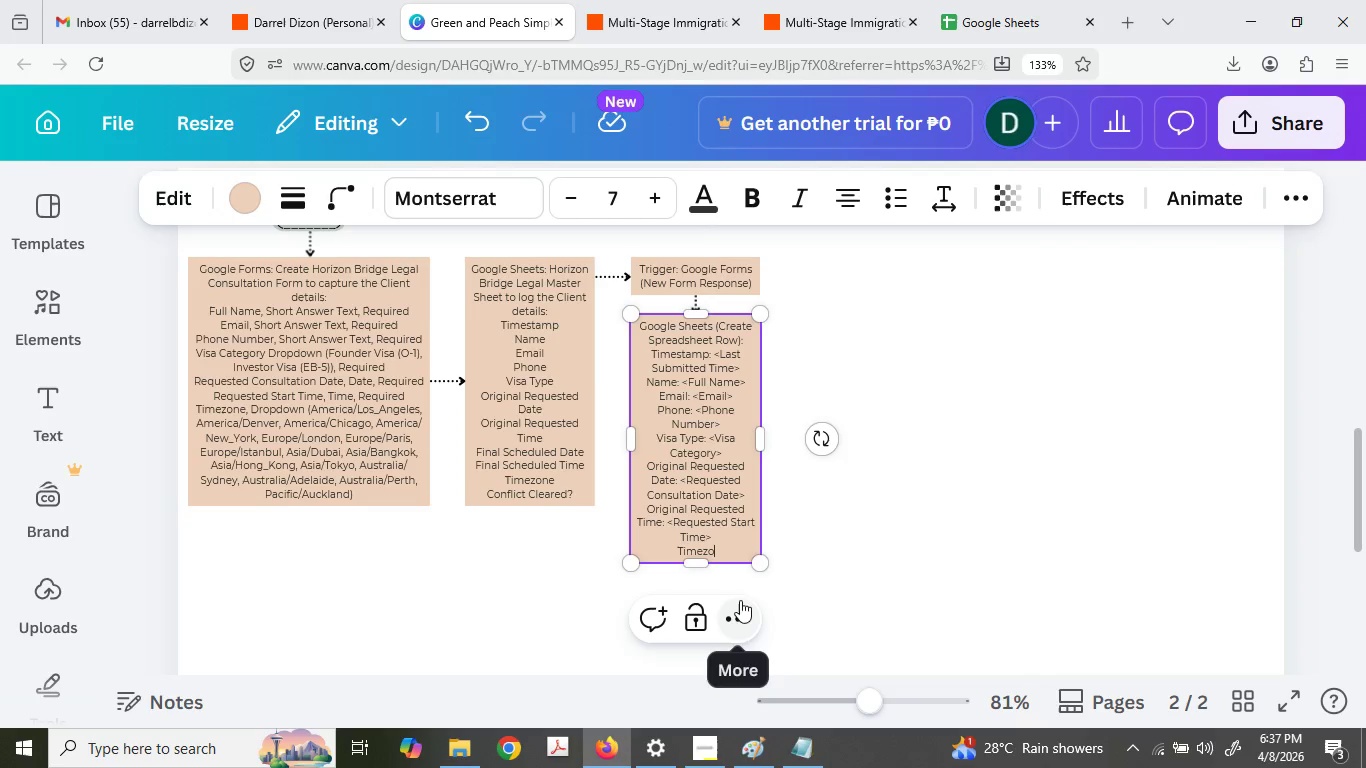 
type(ne: <Tim)
 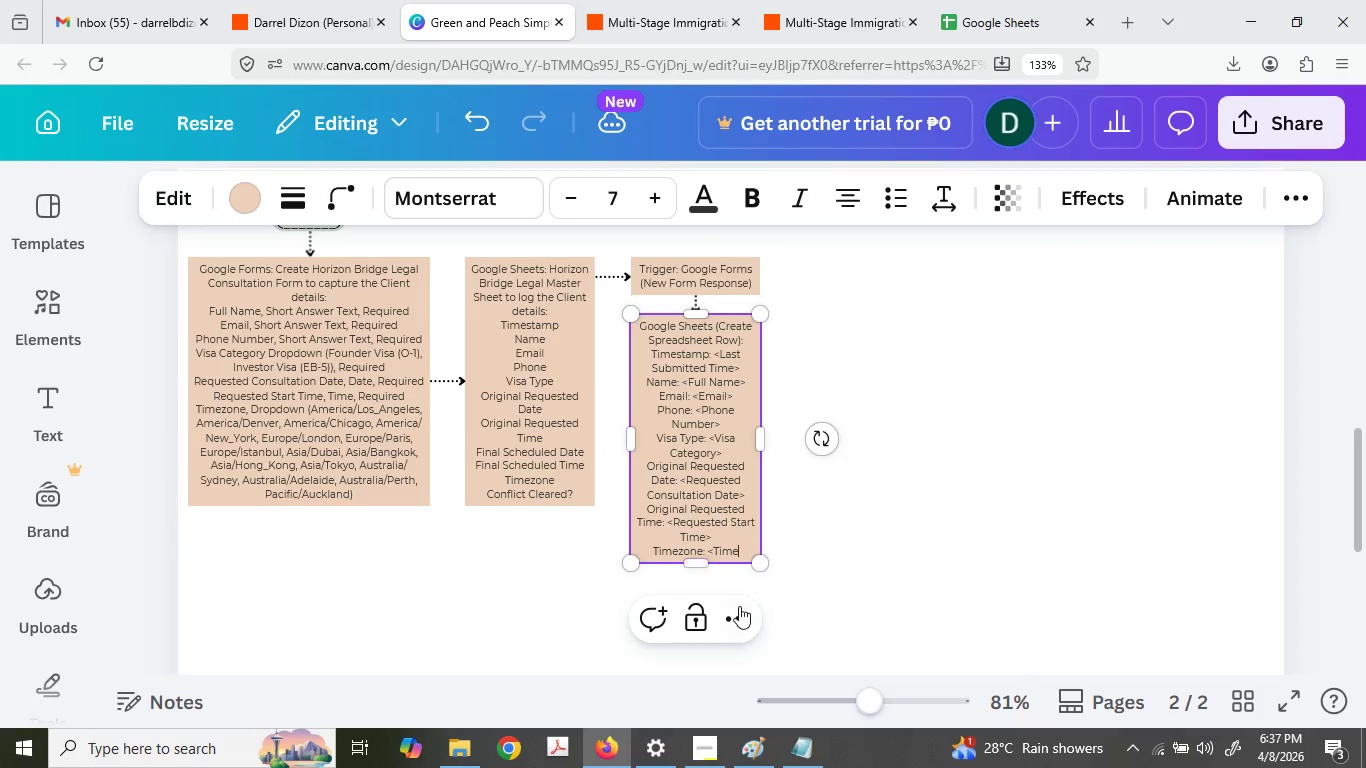 
 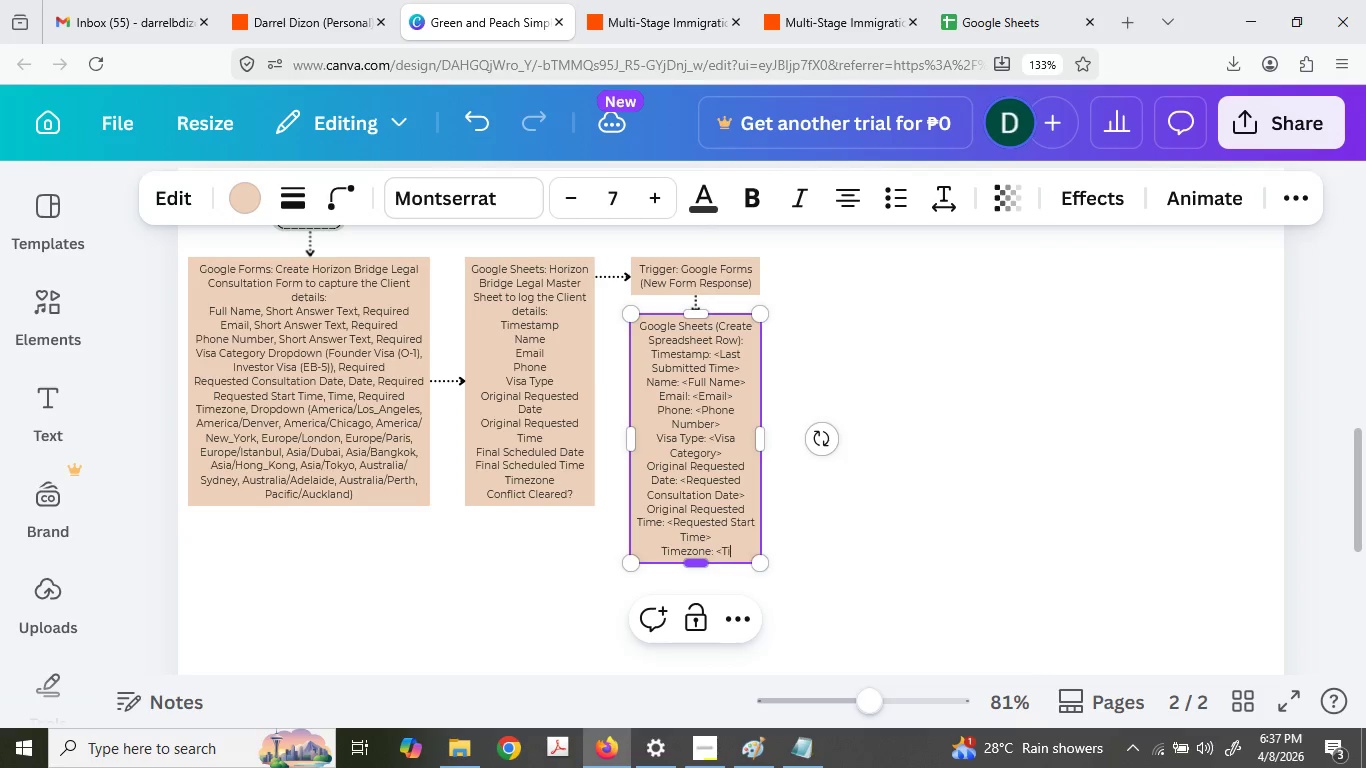 
type(ezo)
 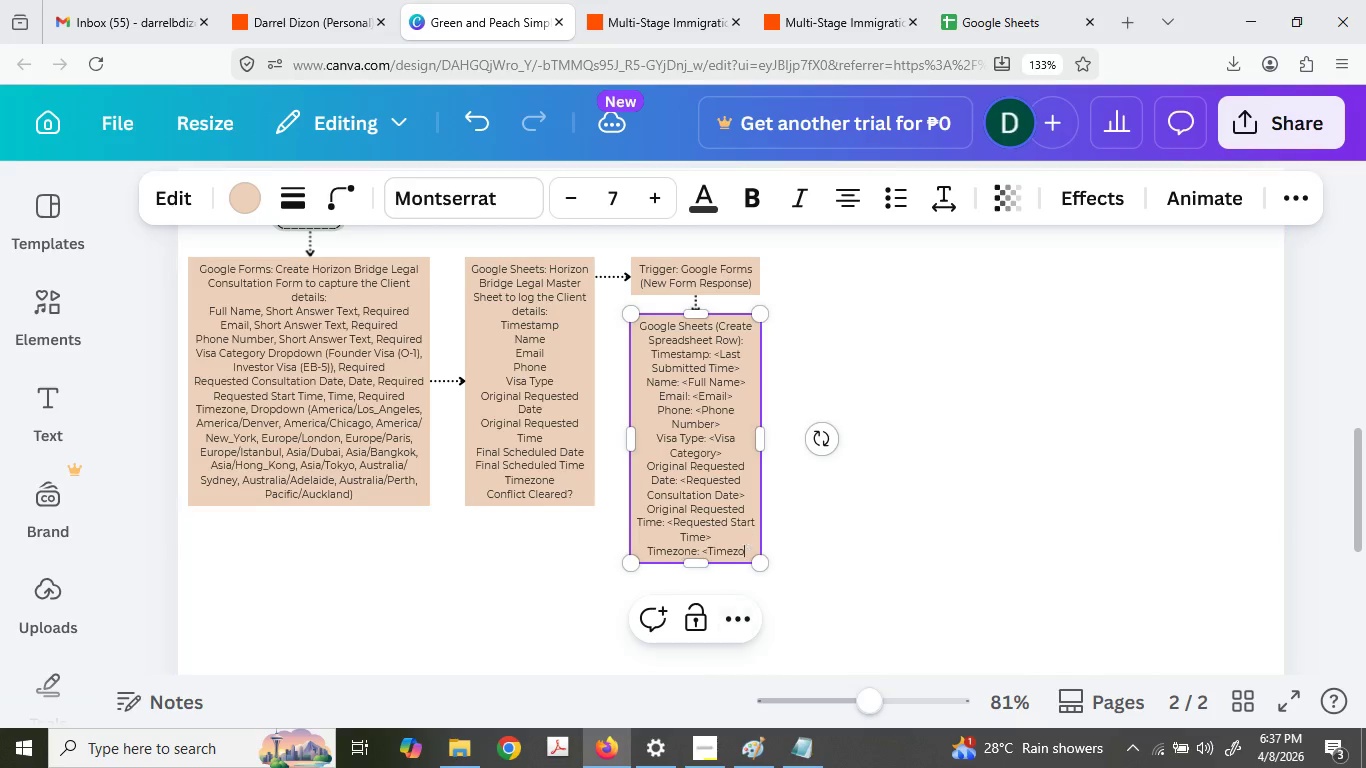 
type(e)
key(Backspace)
type(ne>)
 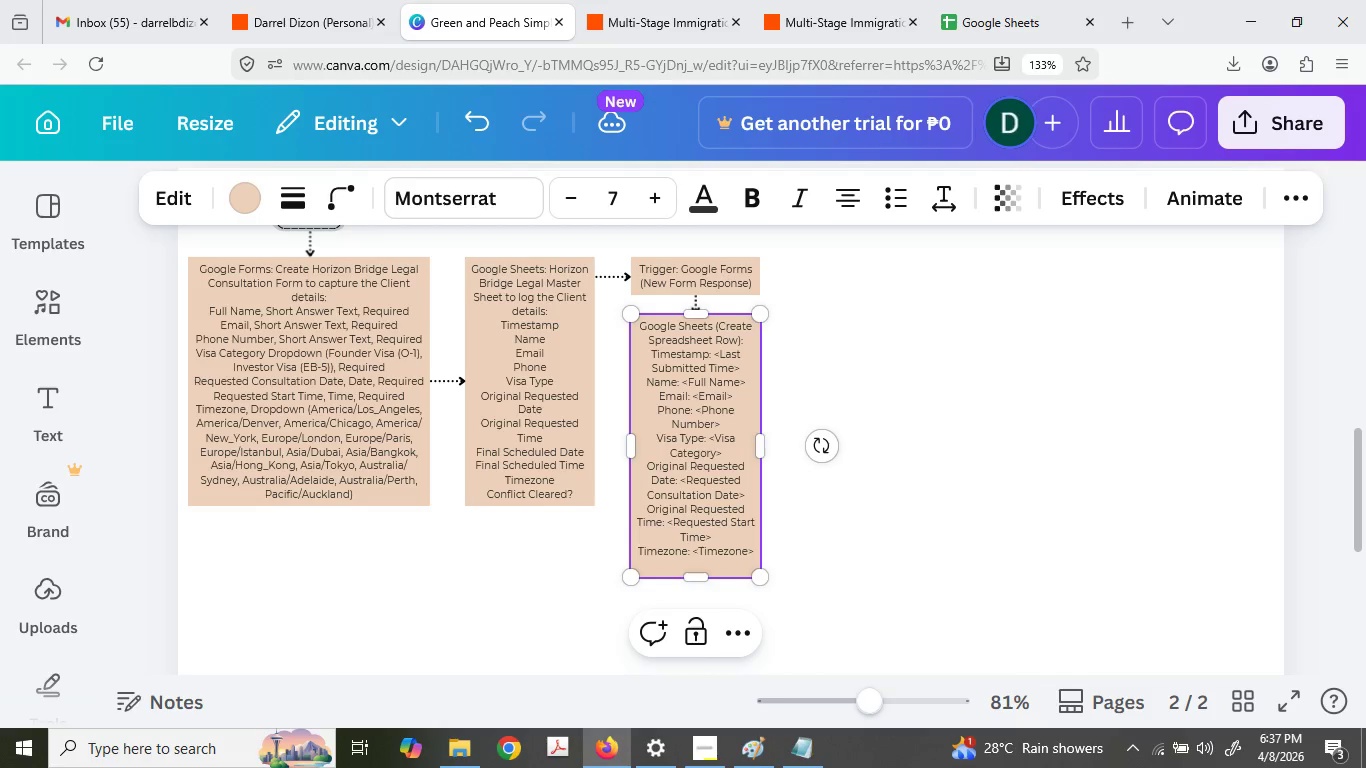 
 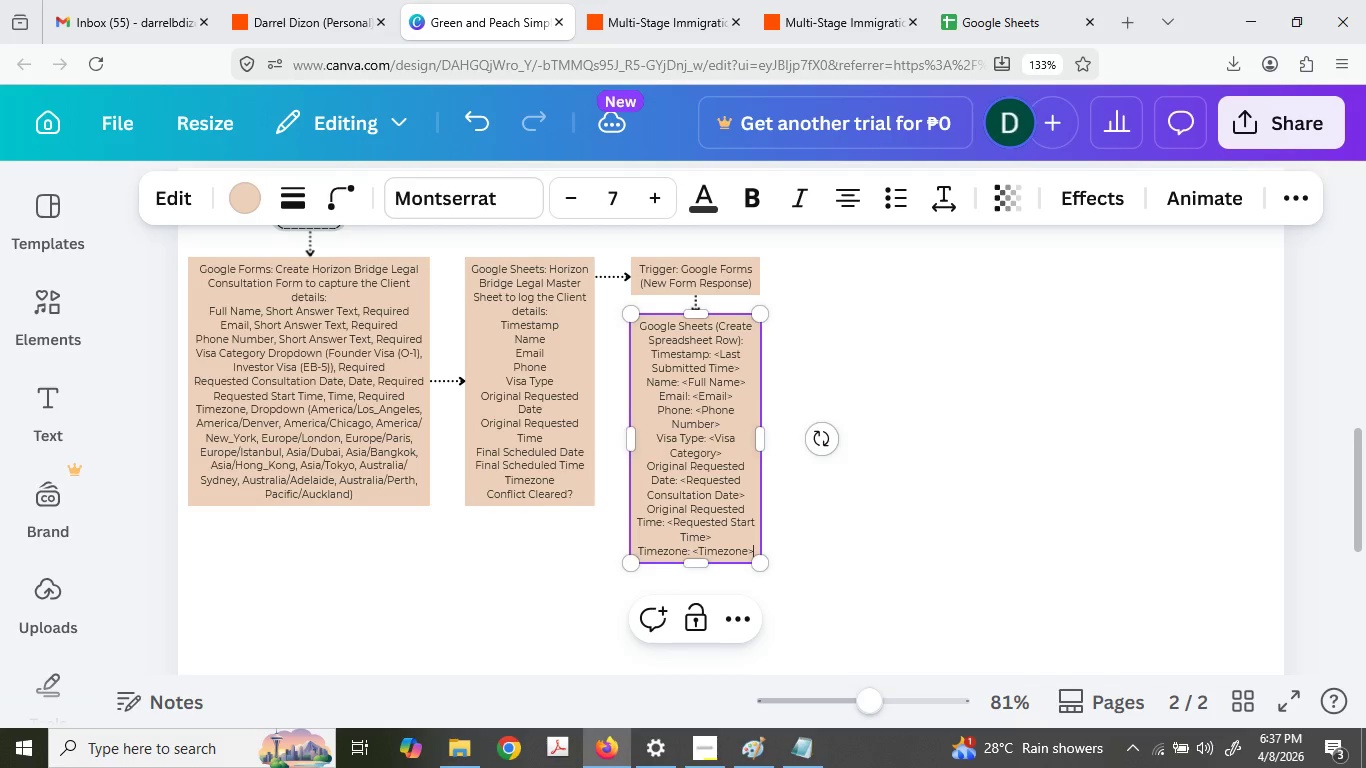 
key(Enter)
 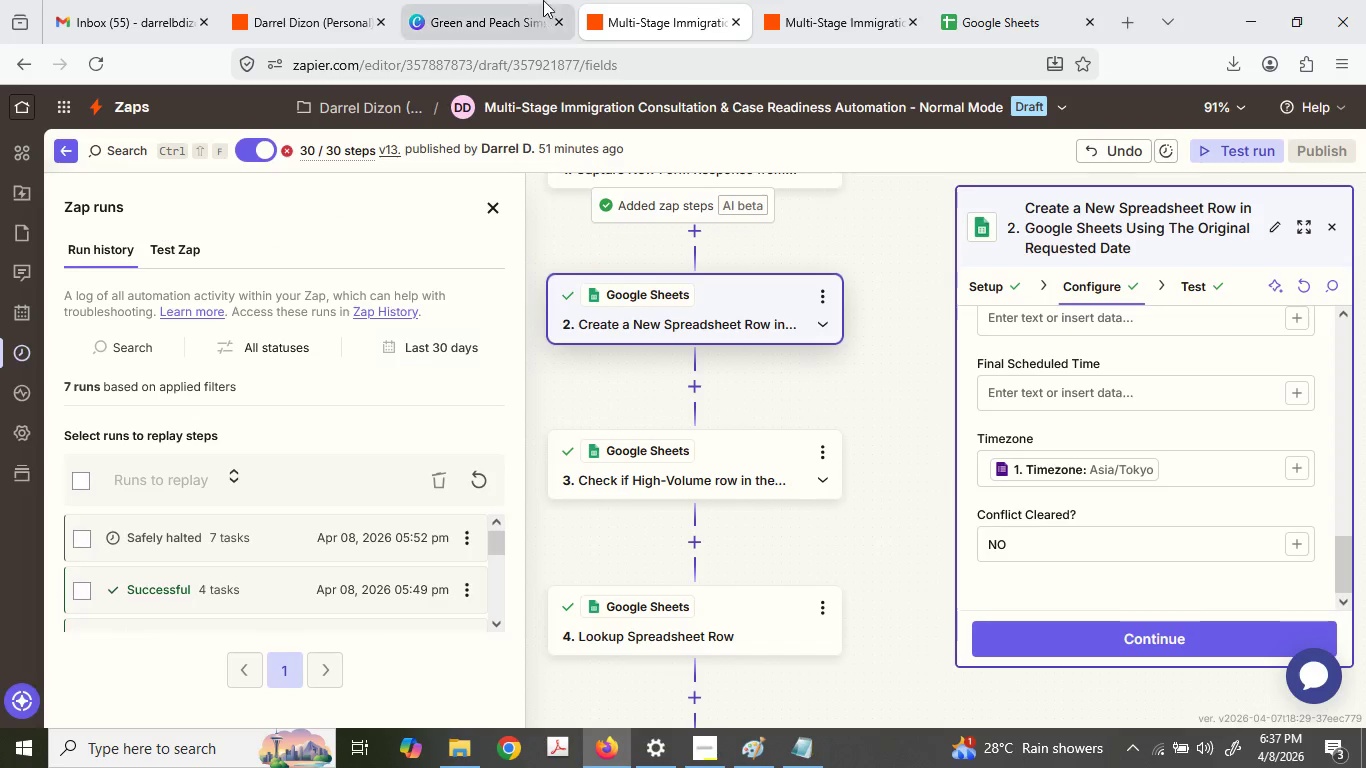 
left_click_drag(start_coordinate=[430, 6], to_coordinate=[428, 21])
 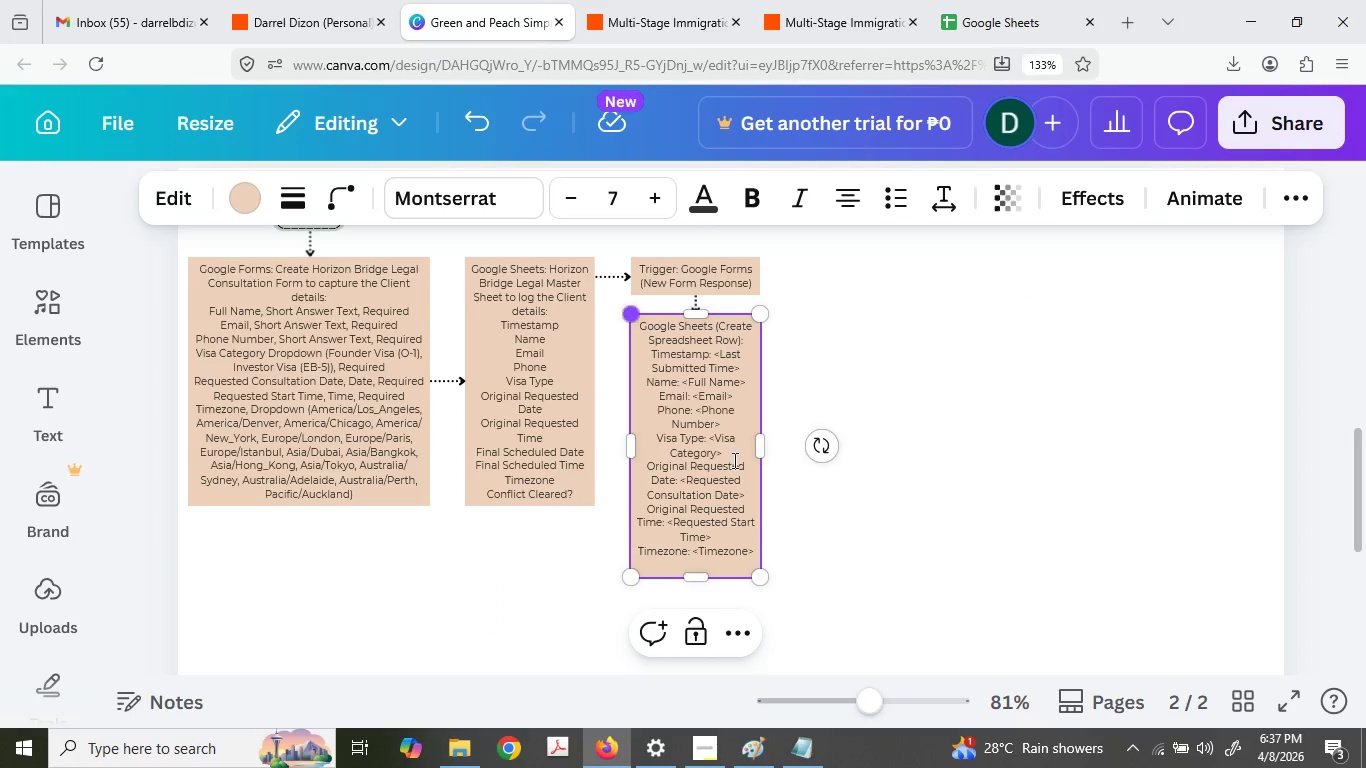 
type(Conflict Clre)
key(Backspace)
key(Backspace)
type(eared)
 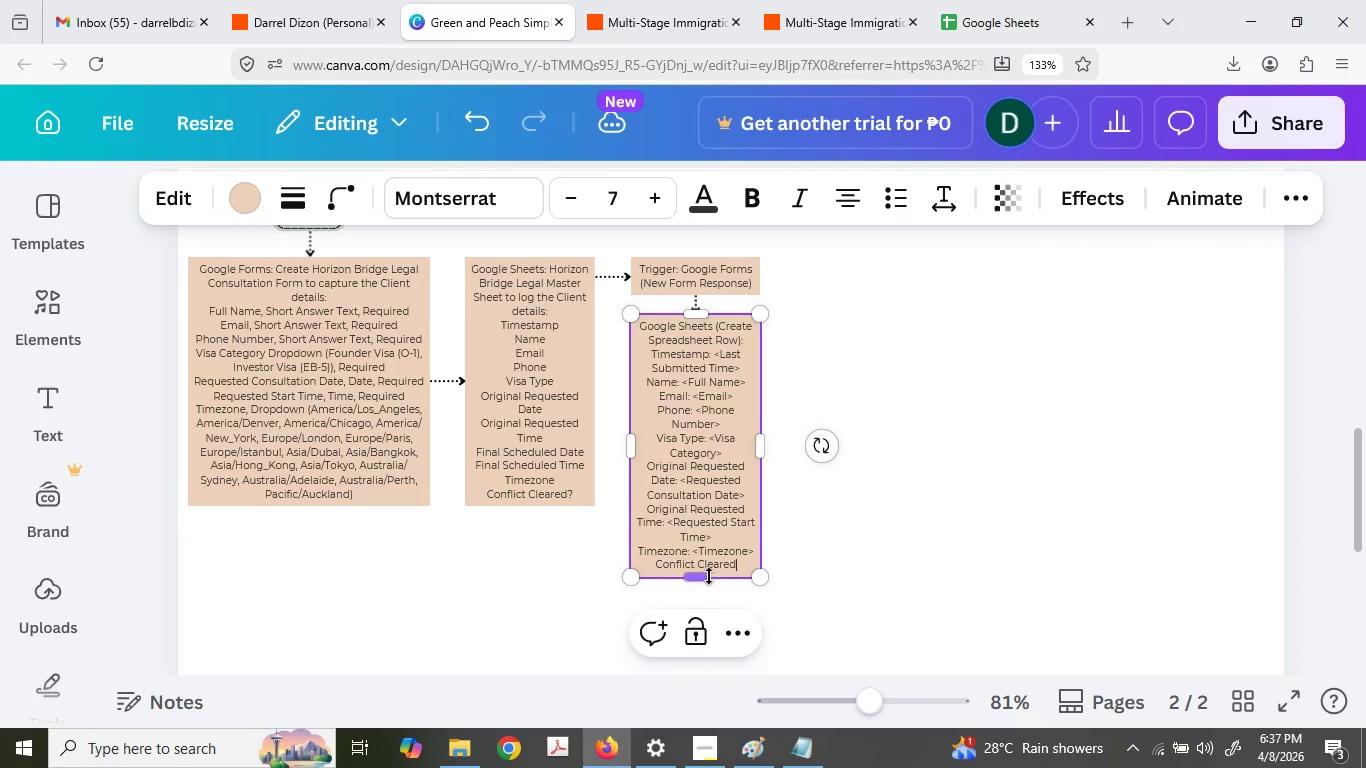 
key(Shift+Slash)
 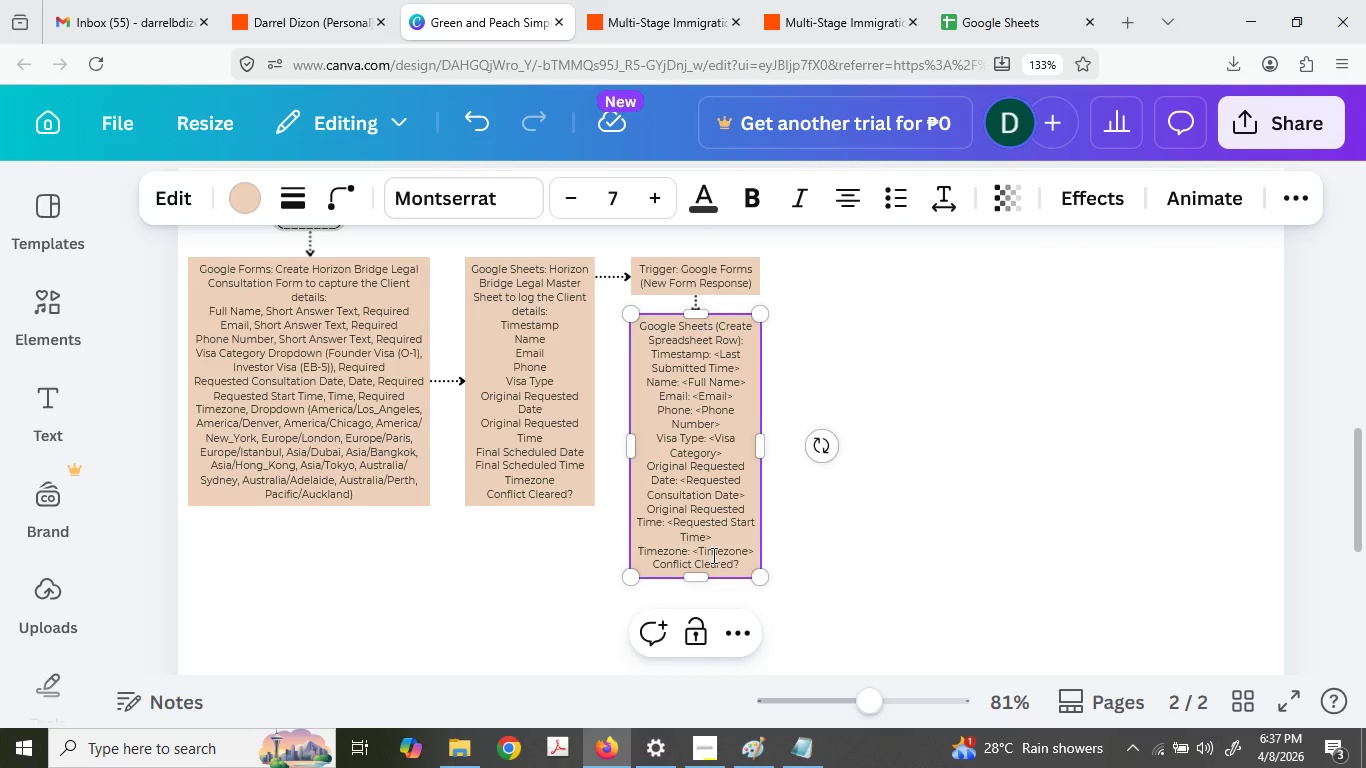 
key(Shift+Semicolon)
 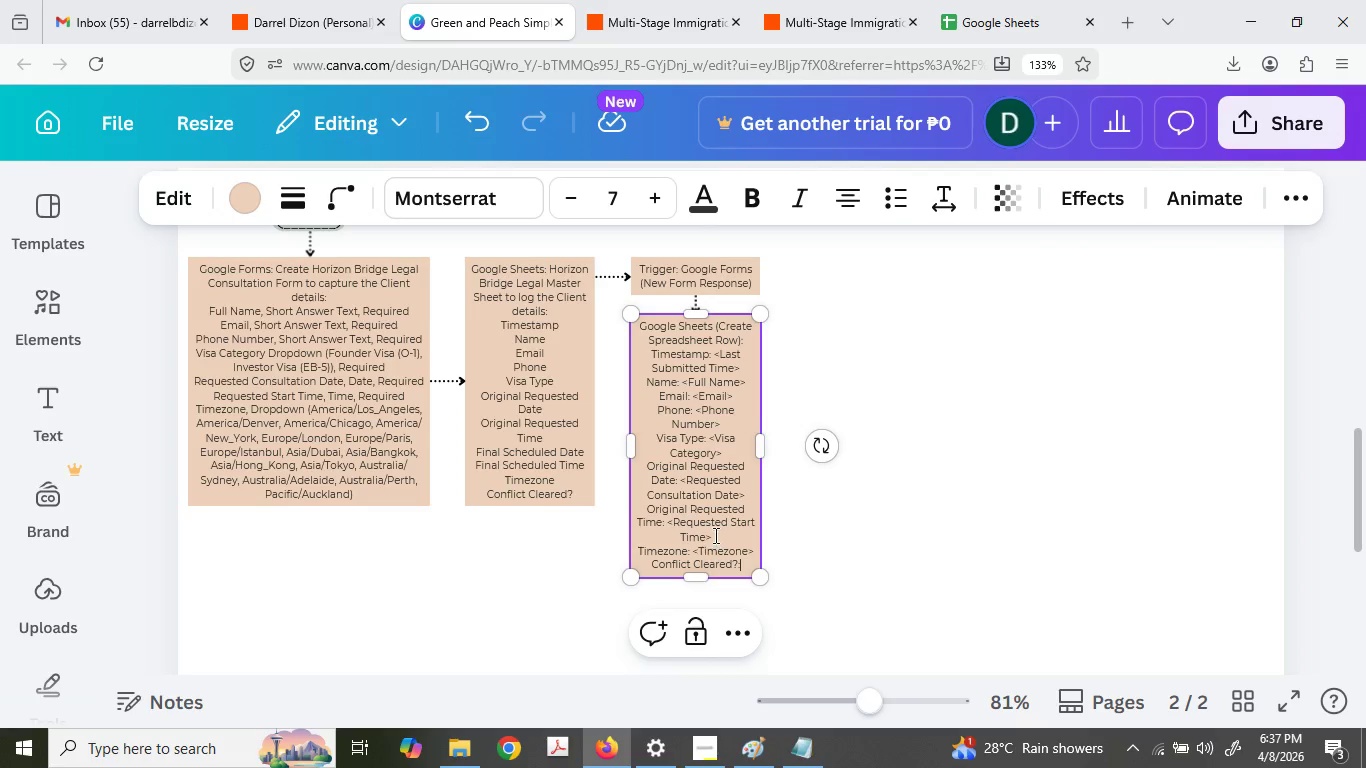 
key(Shift+Space)
 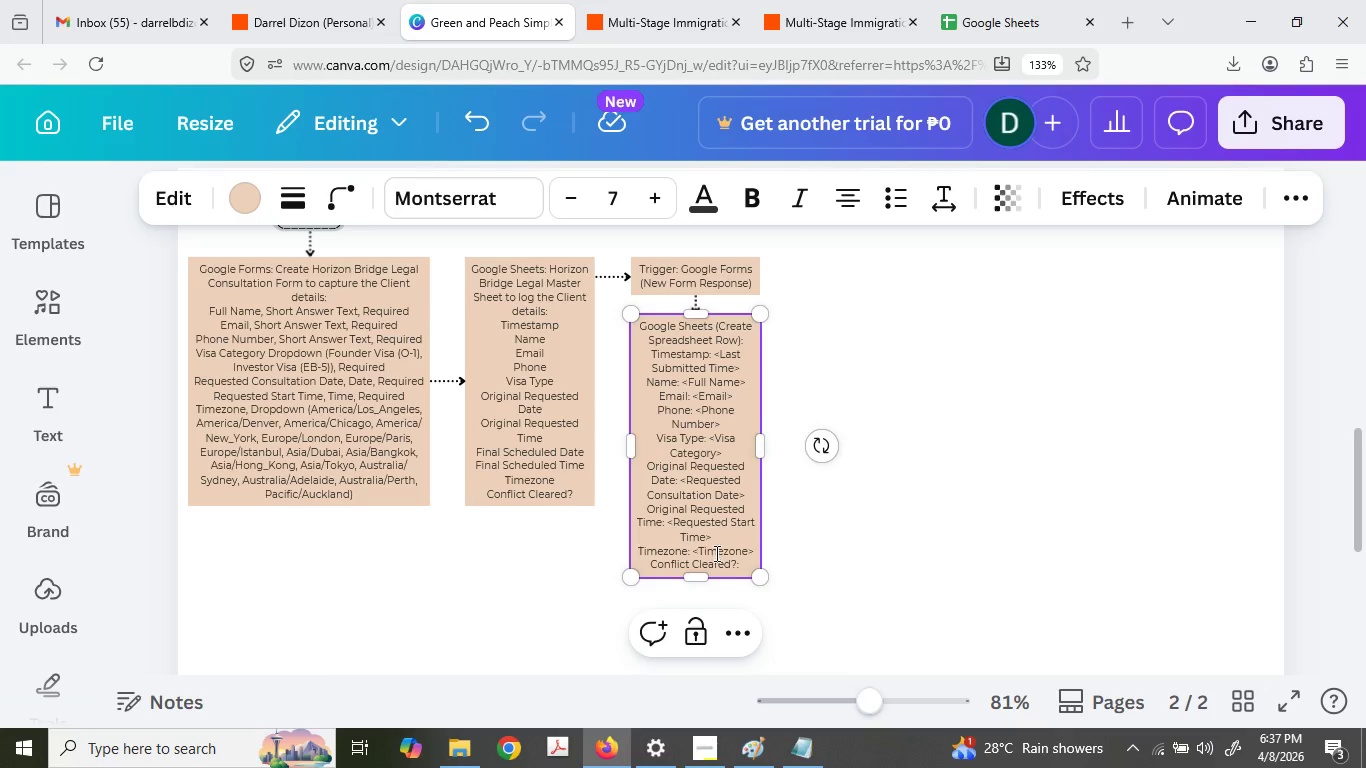 
type(<No>)
 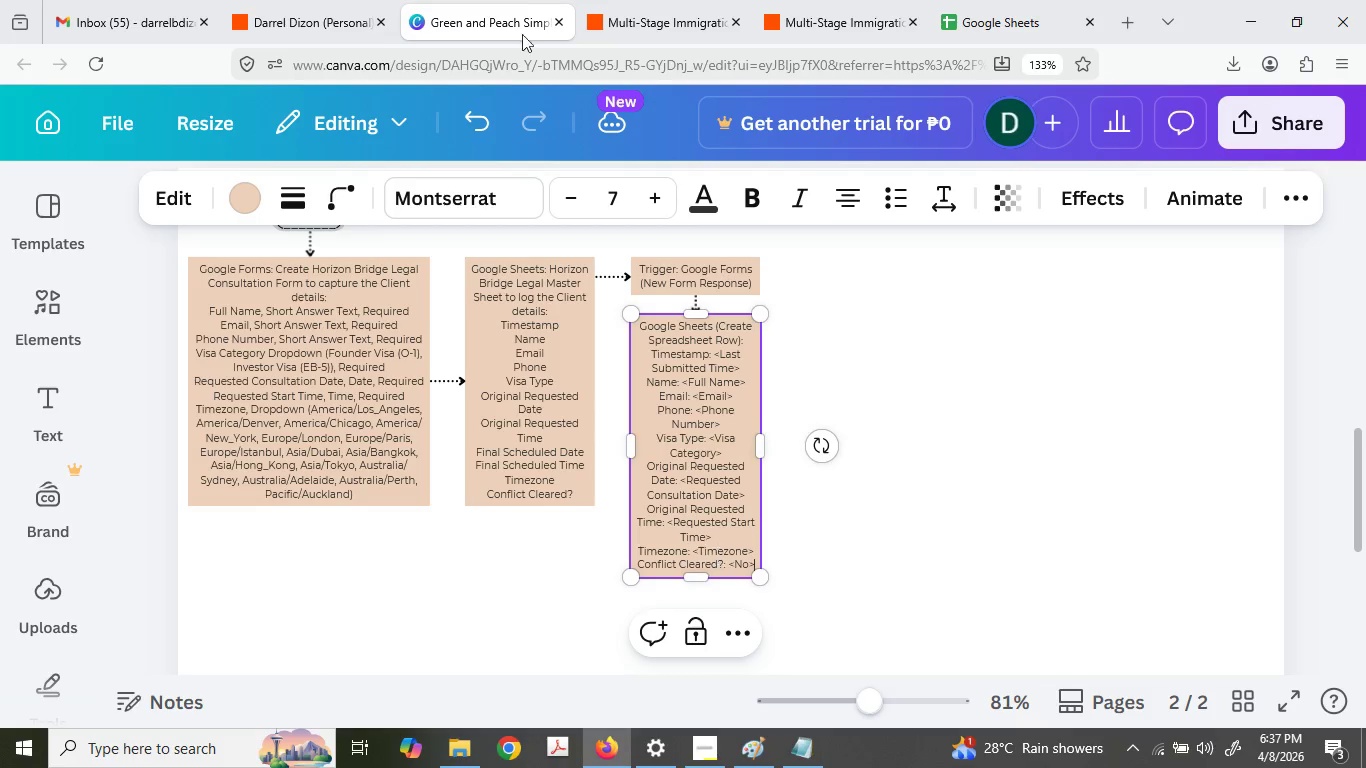 
left_click([698, 0])
 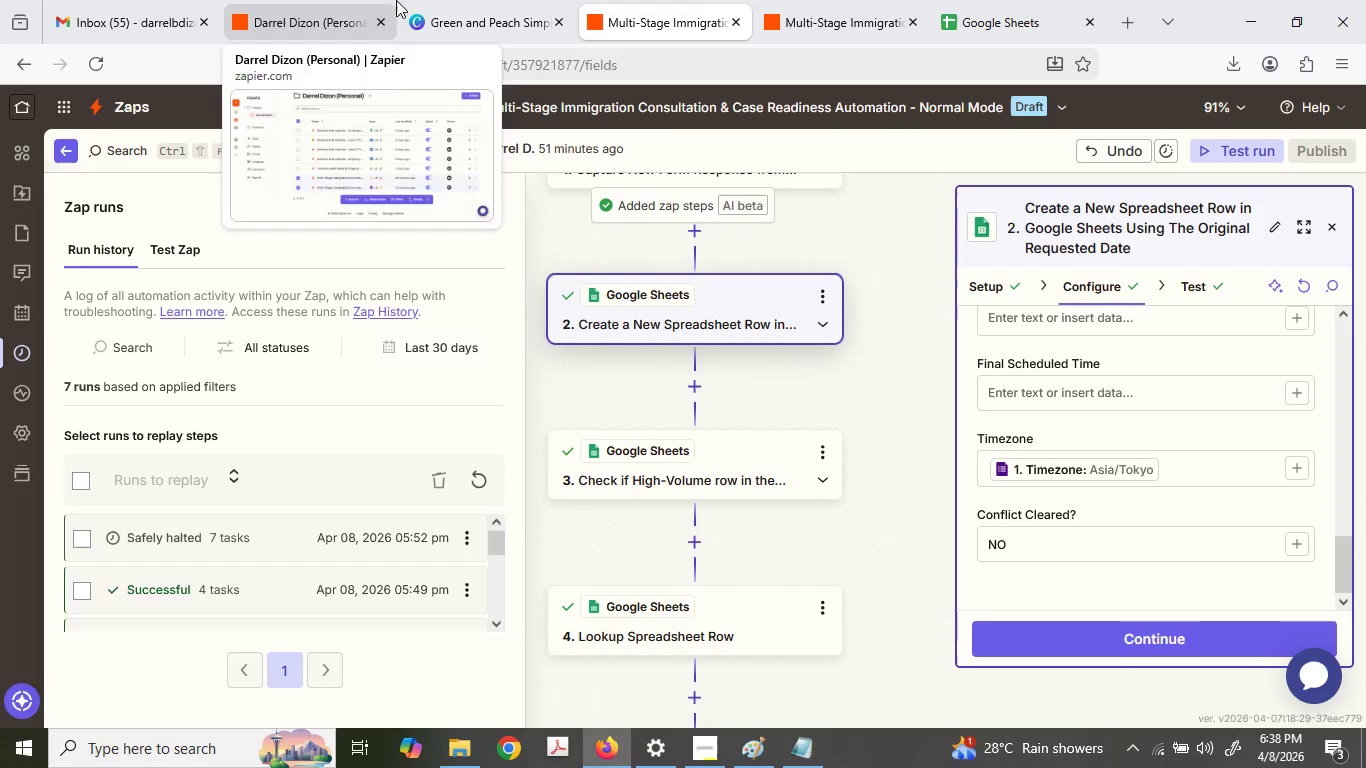 
left_click([444, 0])
 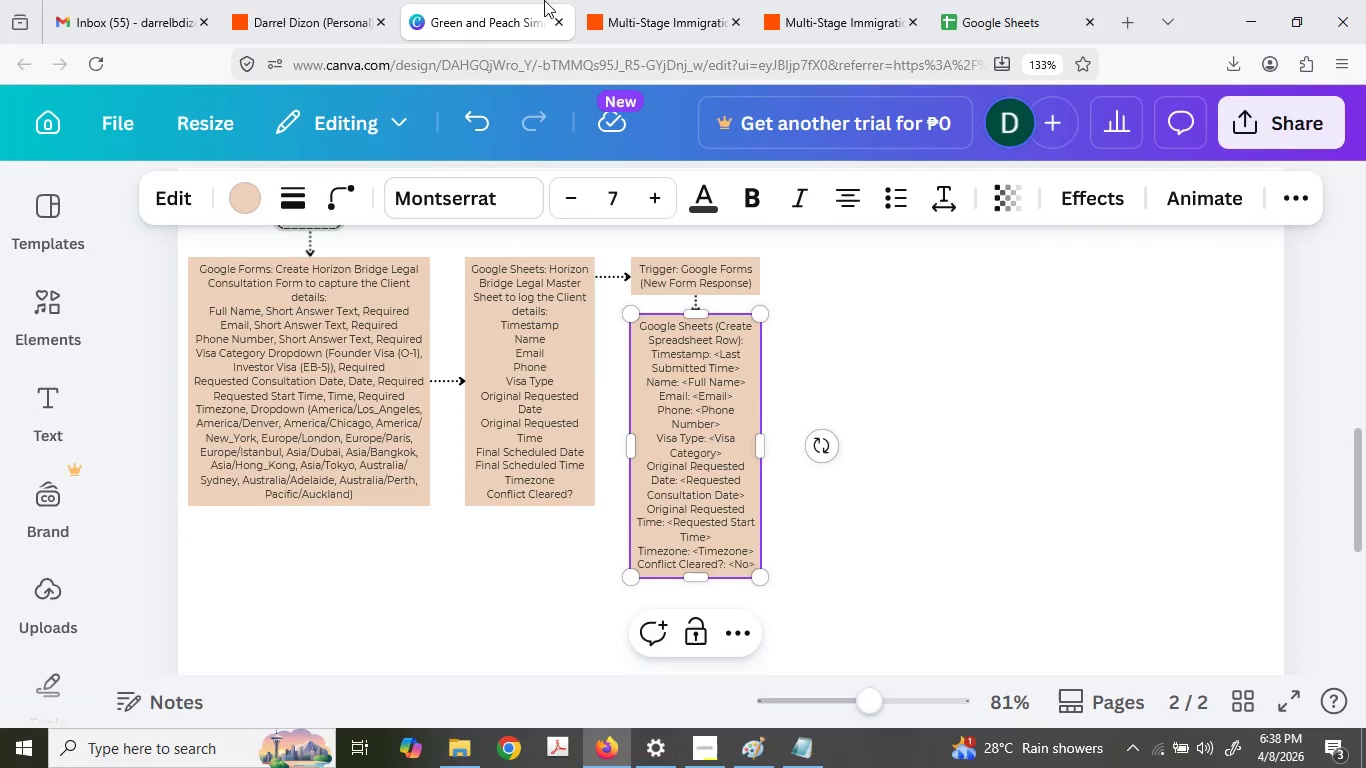 
double_click([544, 0])
 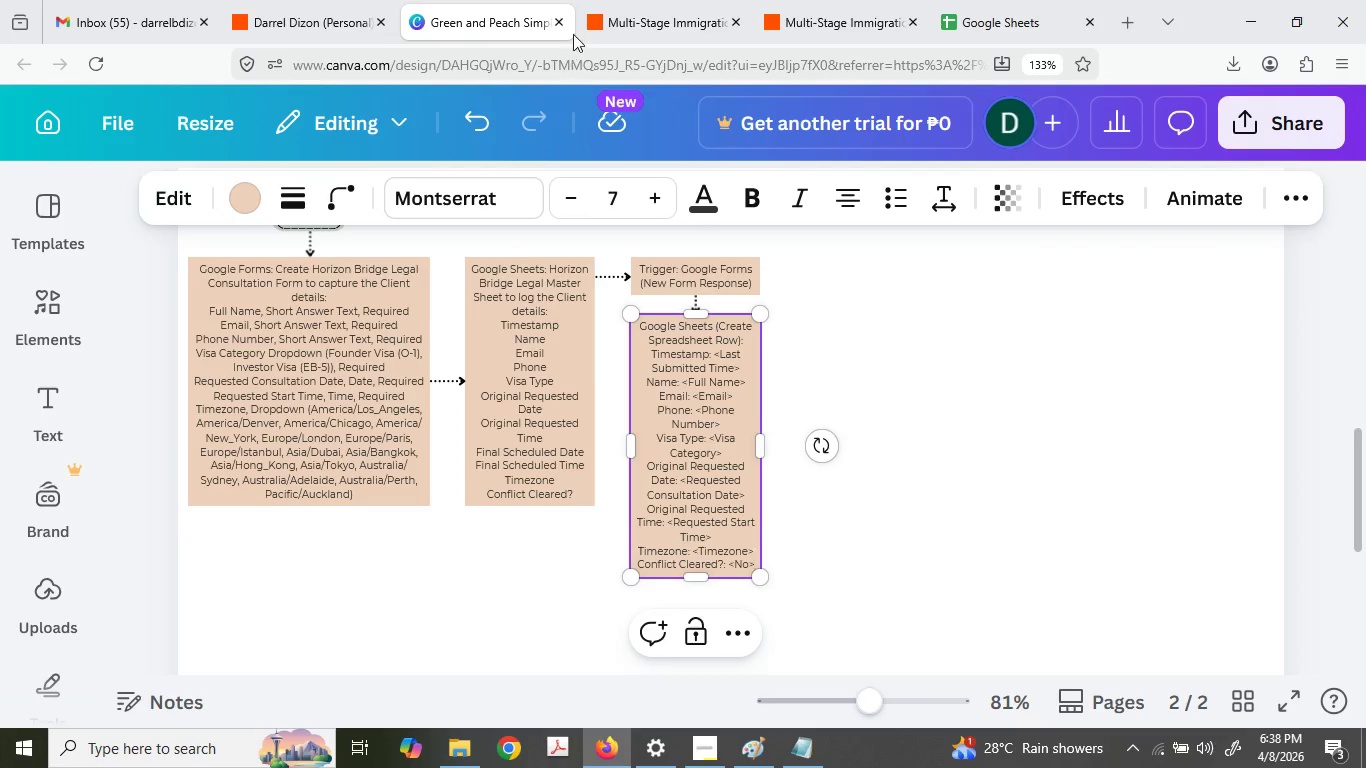 
left_click([632, 0])
 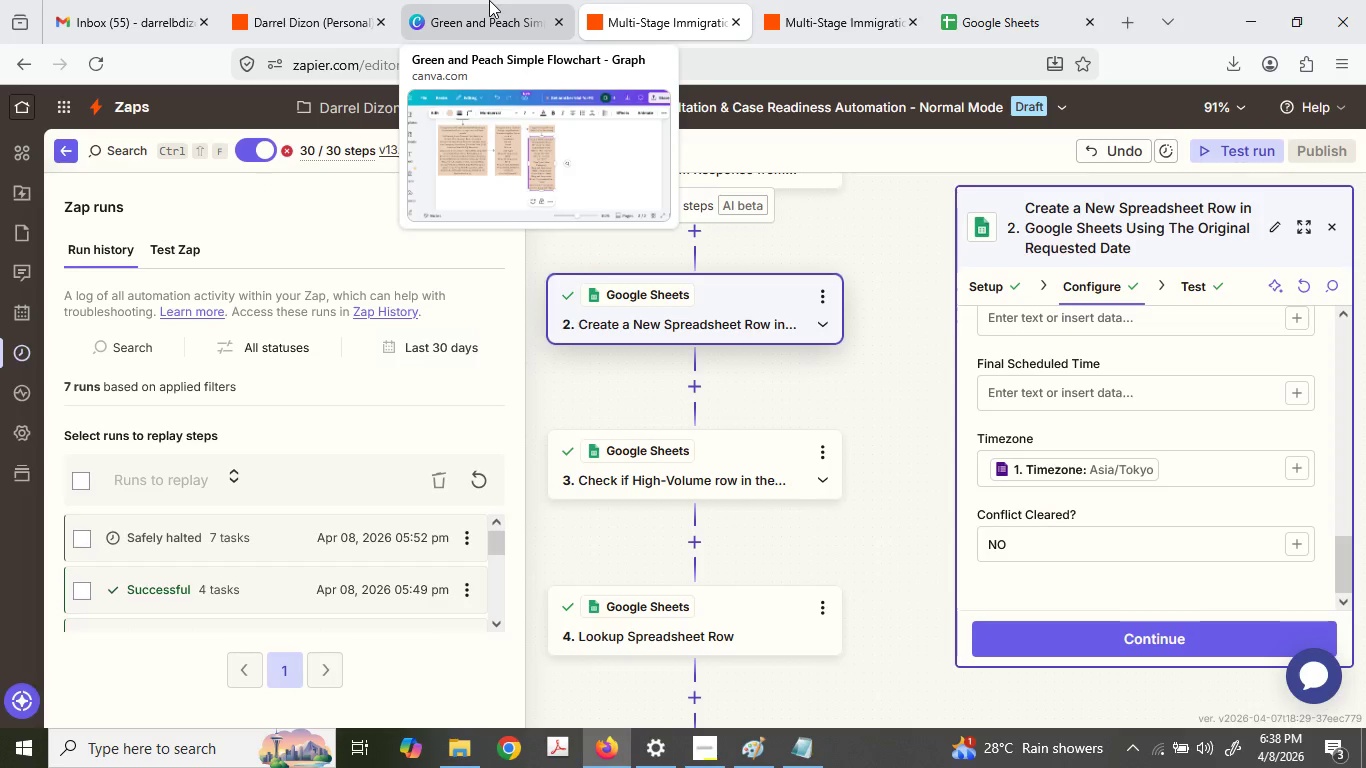 
left_click([489, 0])
 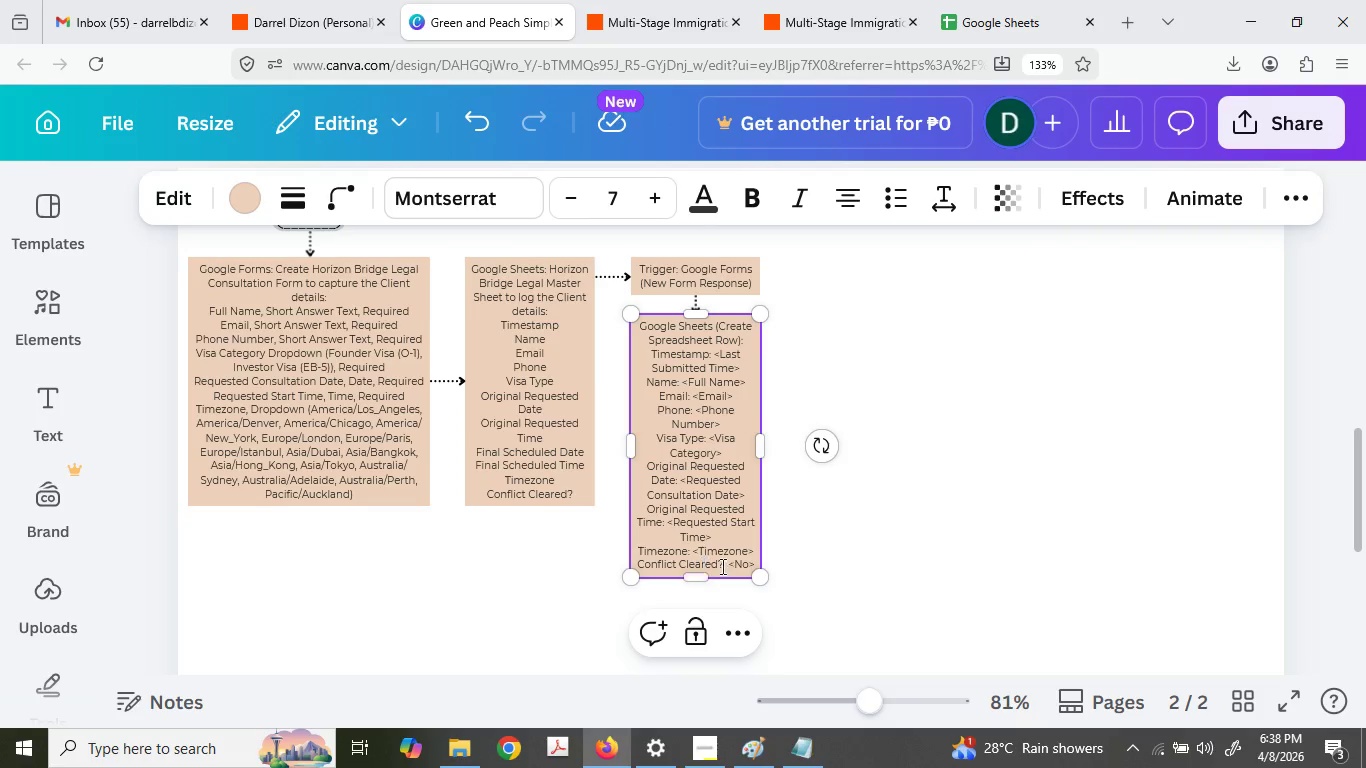 
left_click([749, 575])
 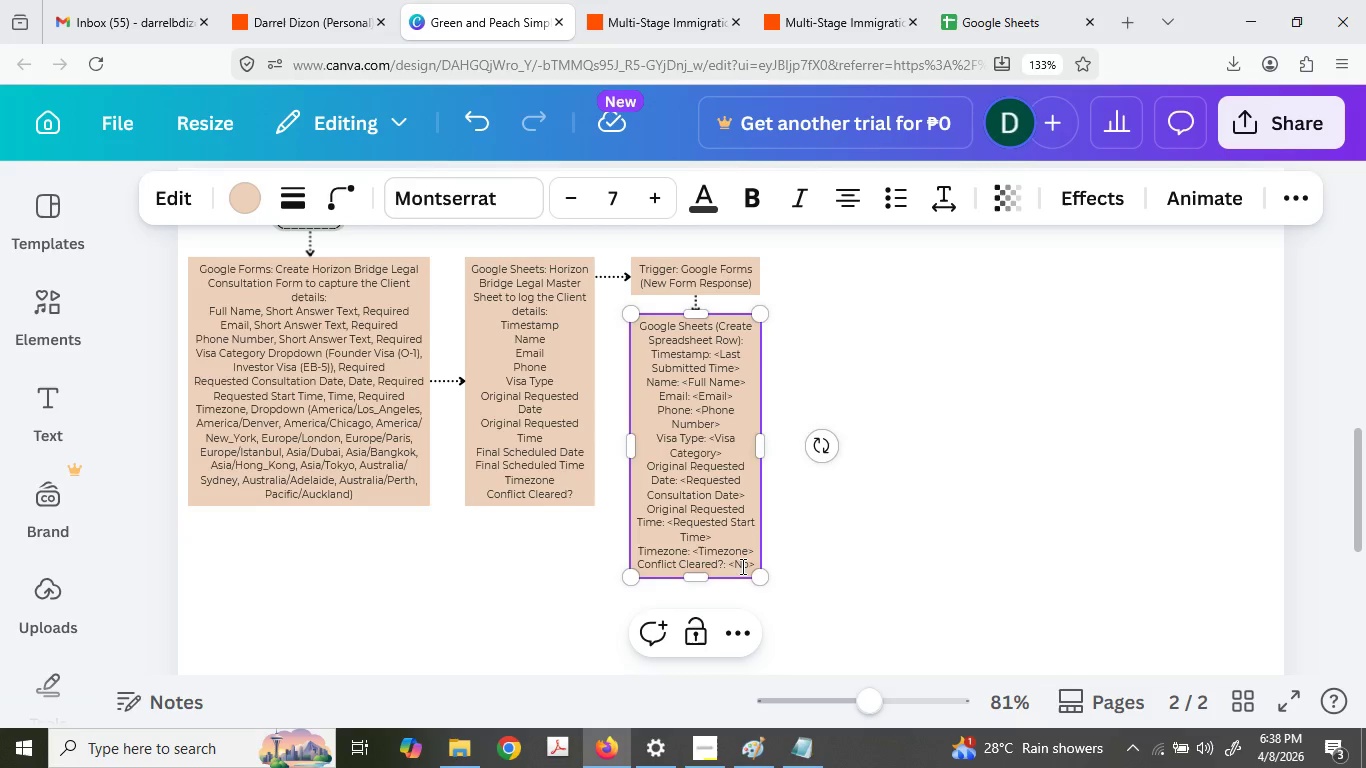 
double_click([741, 566])
 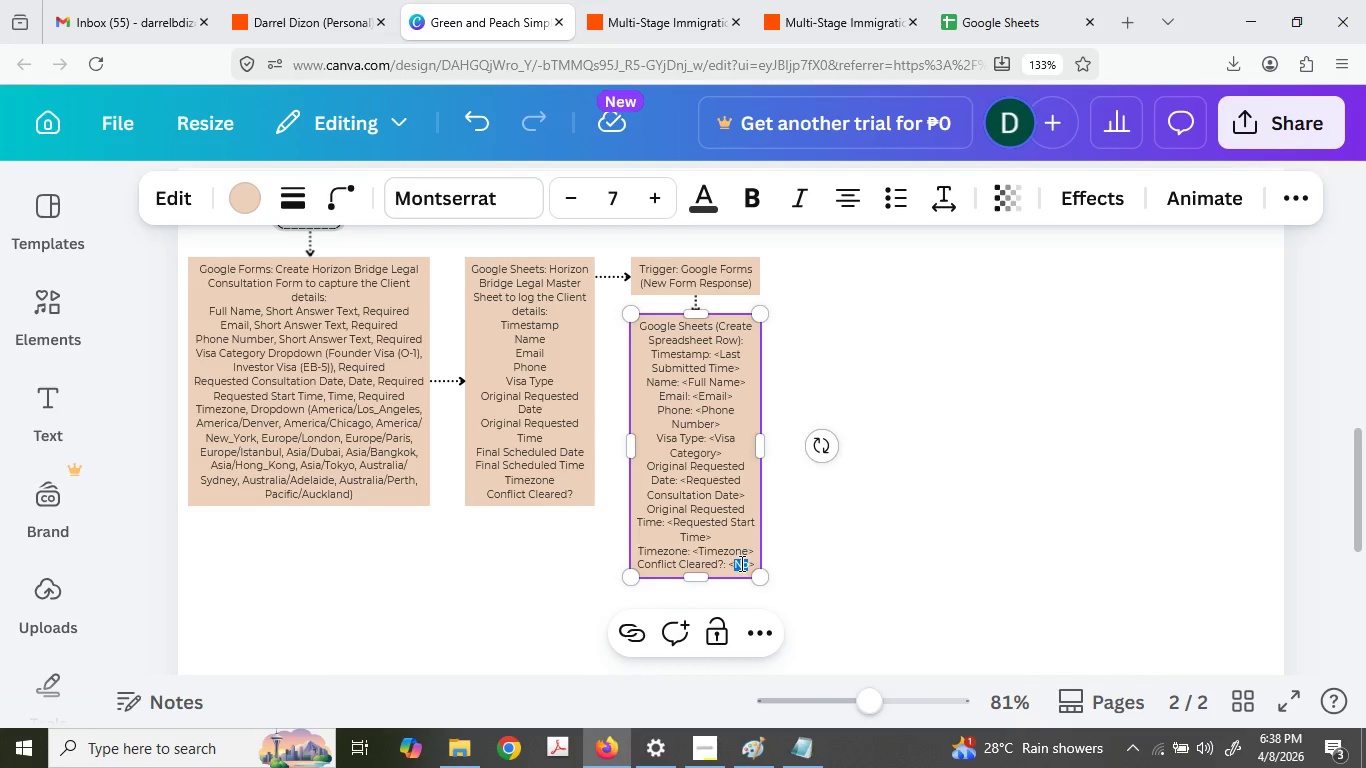 
type(NO)
 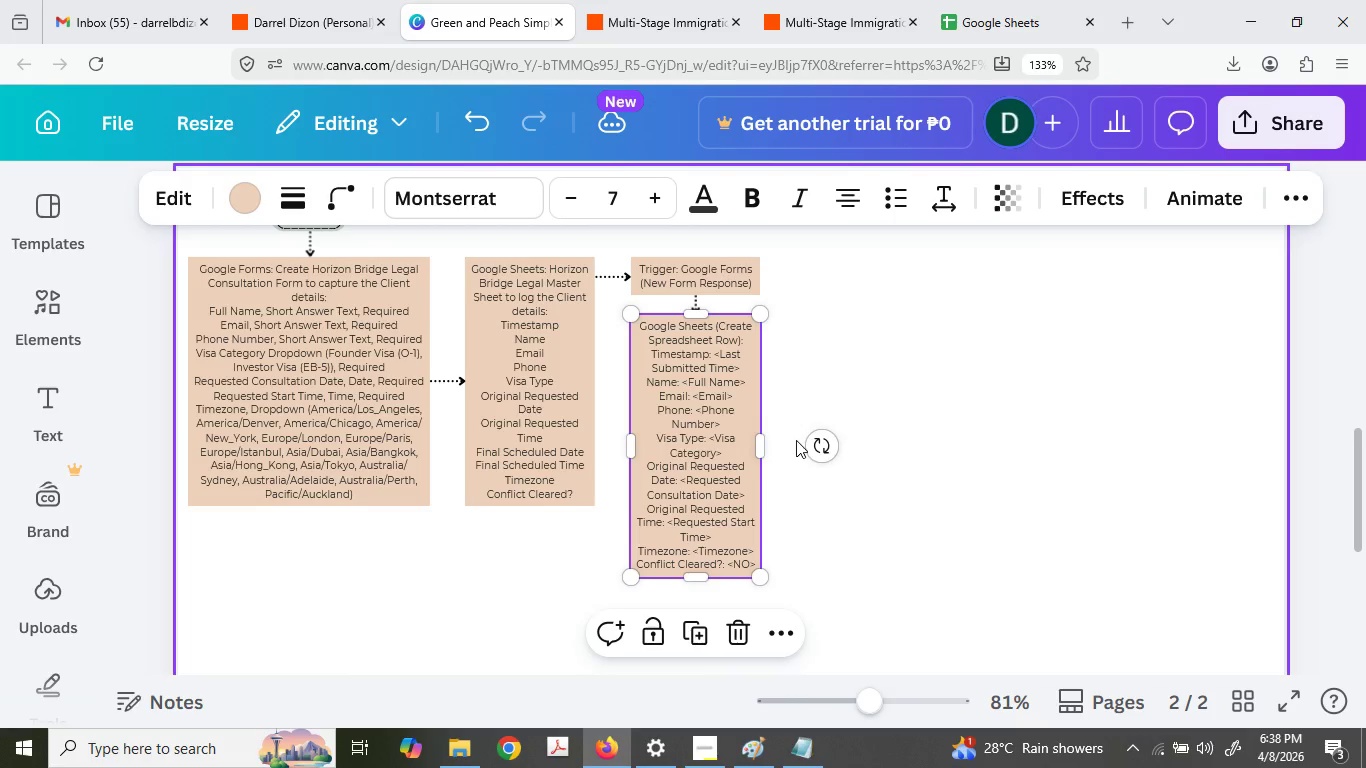 
left_click_drag(start_coordinate=[754, 438], to_coordinate=[772, 447])
 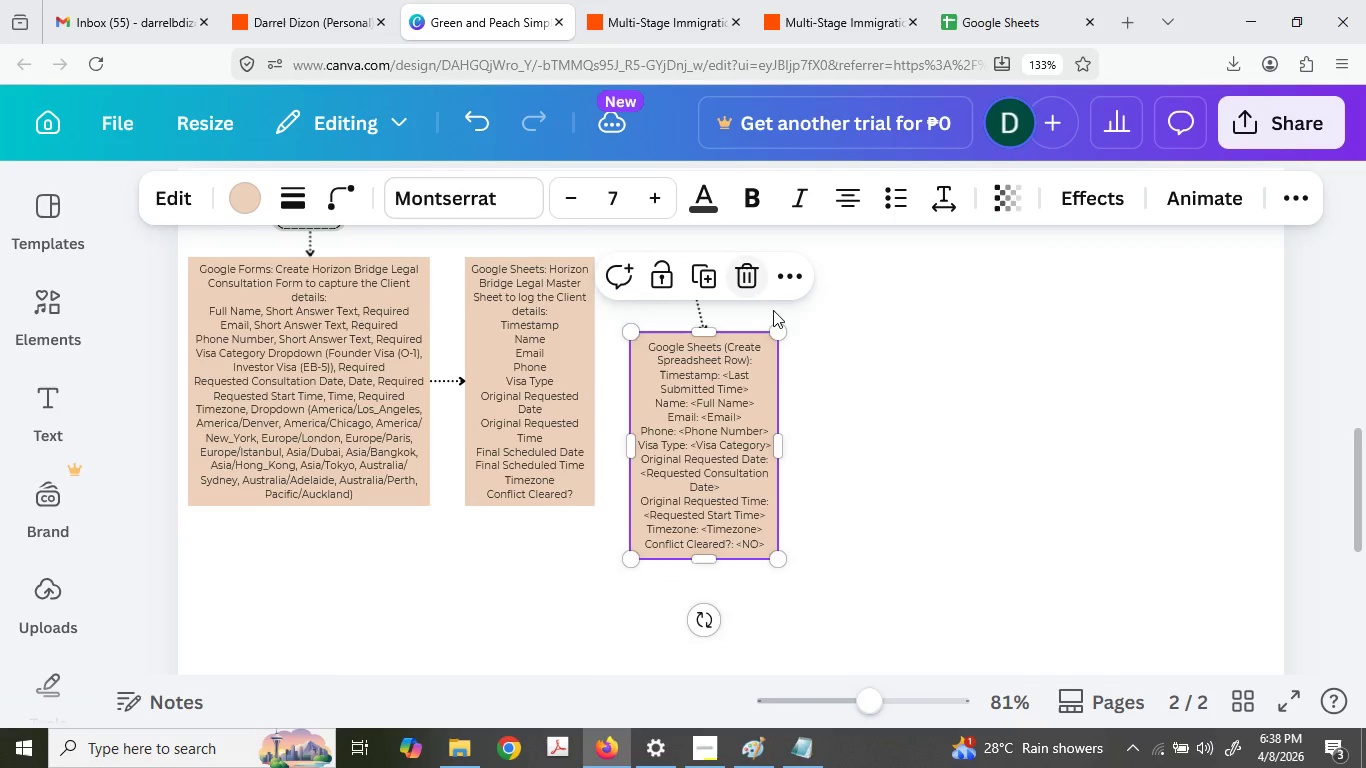 
left_click([876, 353])
 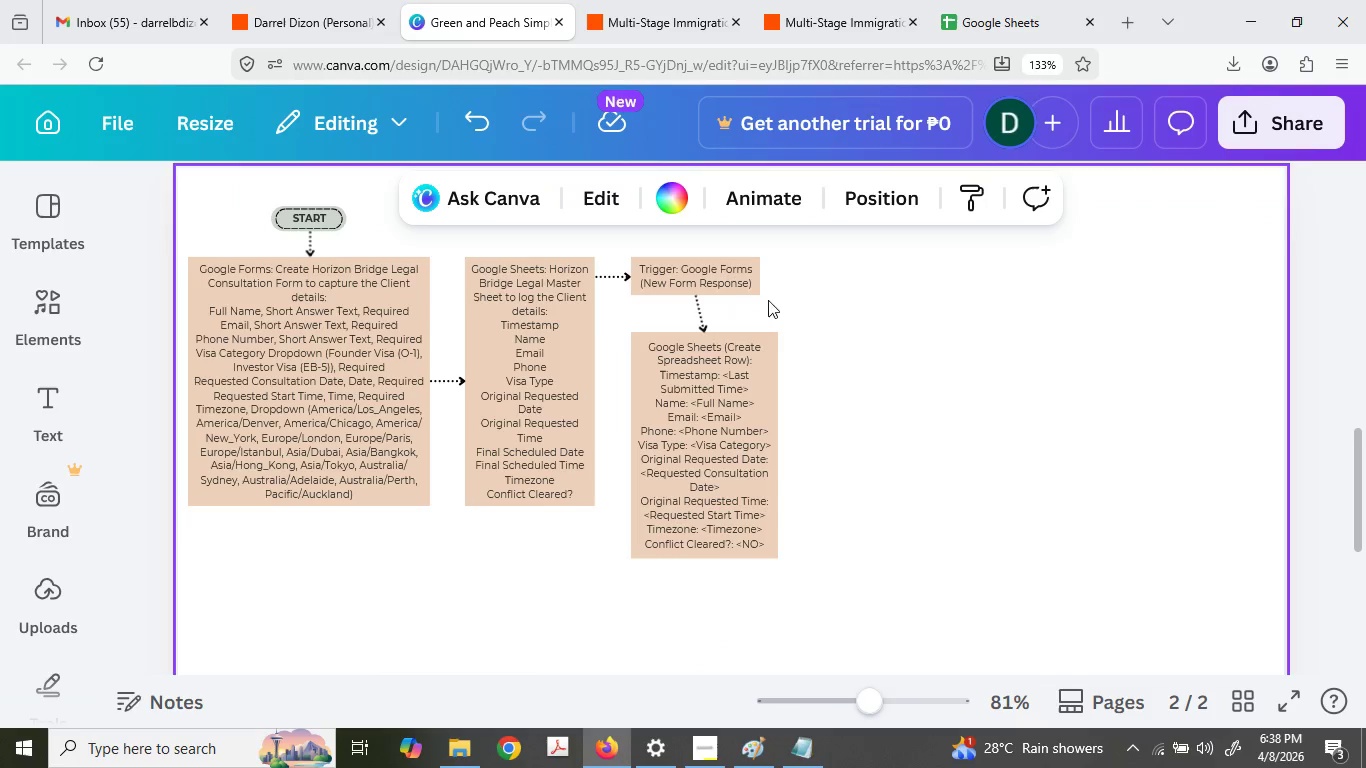 
left_click([714, 277])
 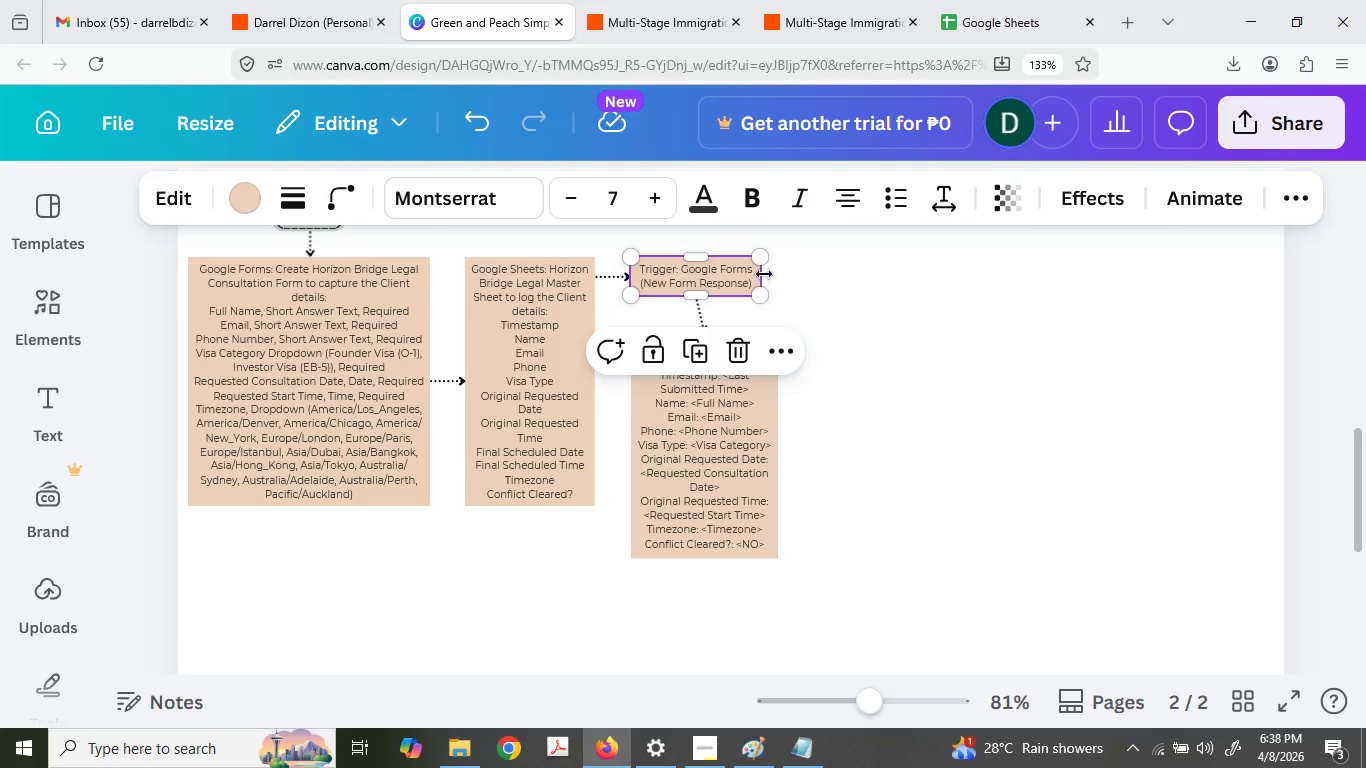 
left_click_drag(start_coordinate=[764, 274], to_coordinate=[780, 278])
 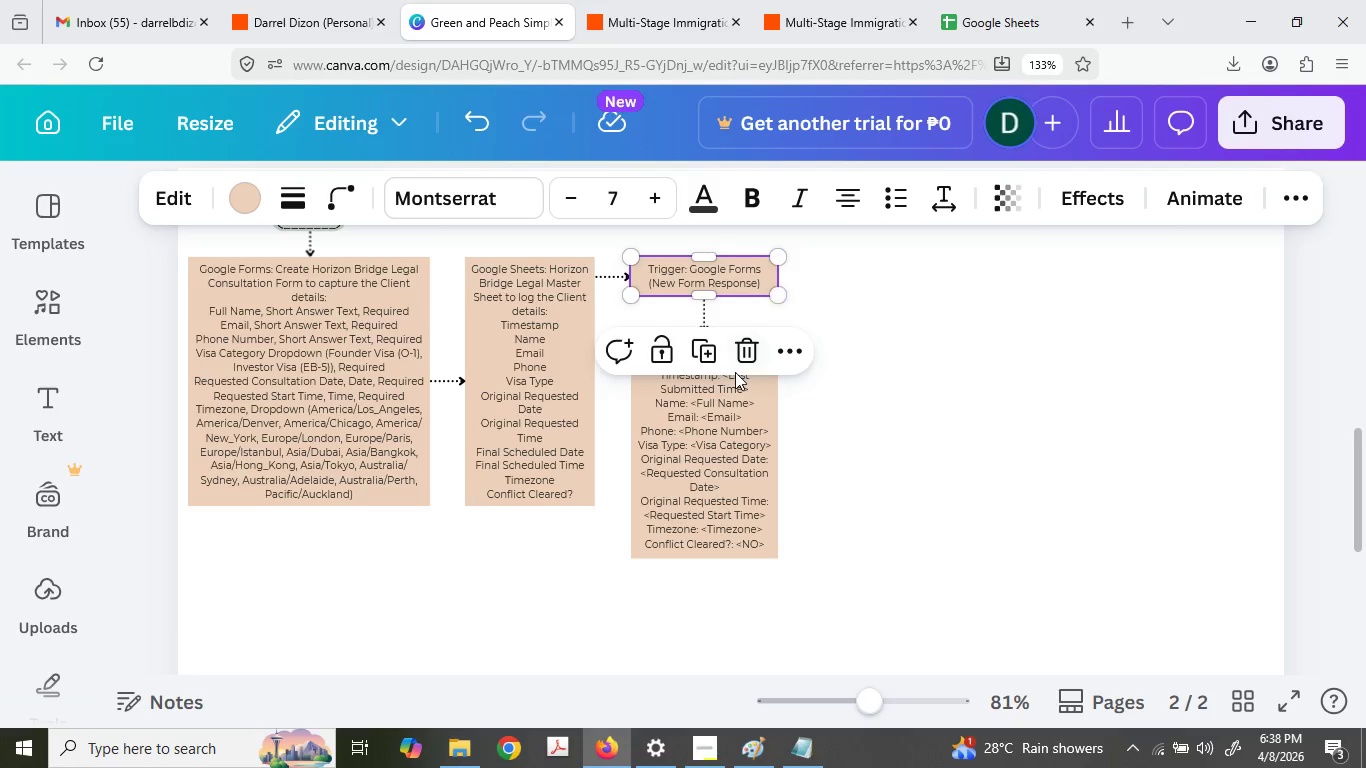 
left_click([735, 372])
 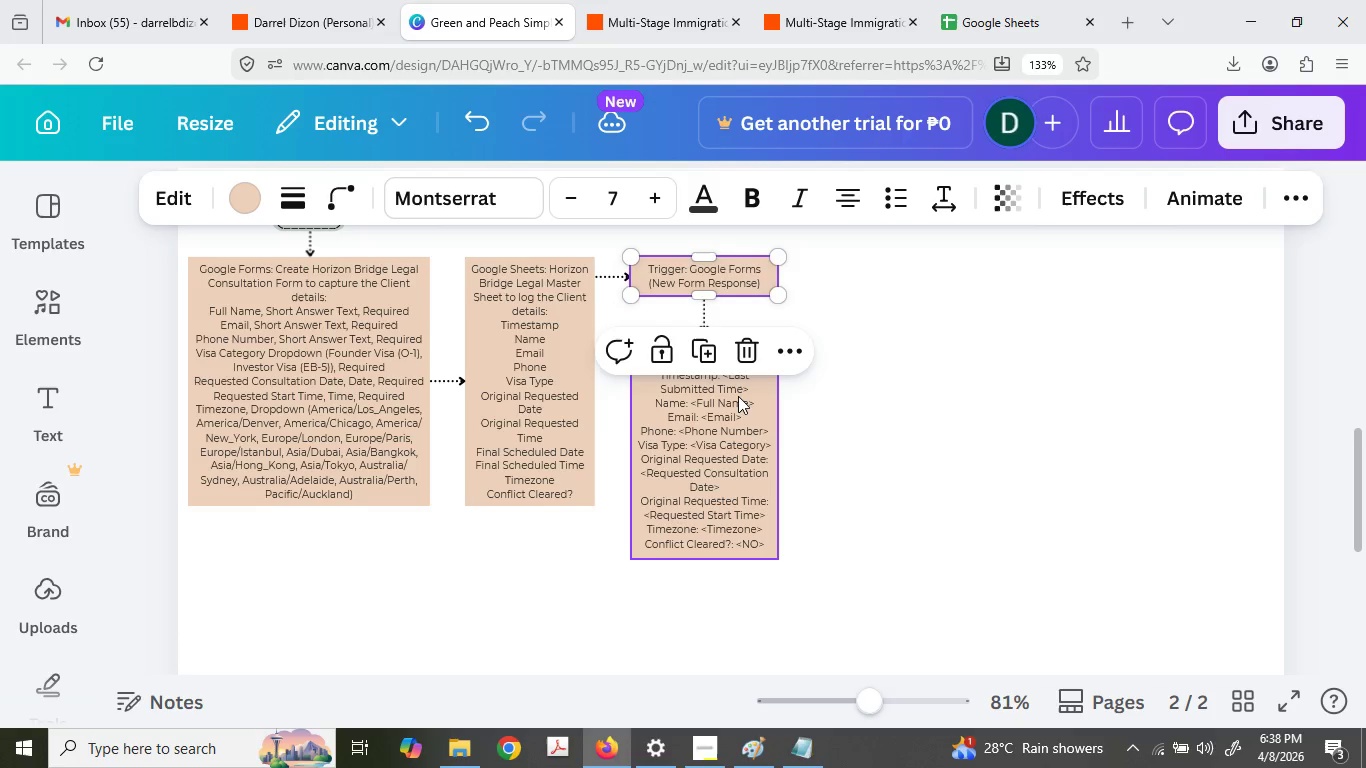 
left_click([738, 397])
 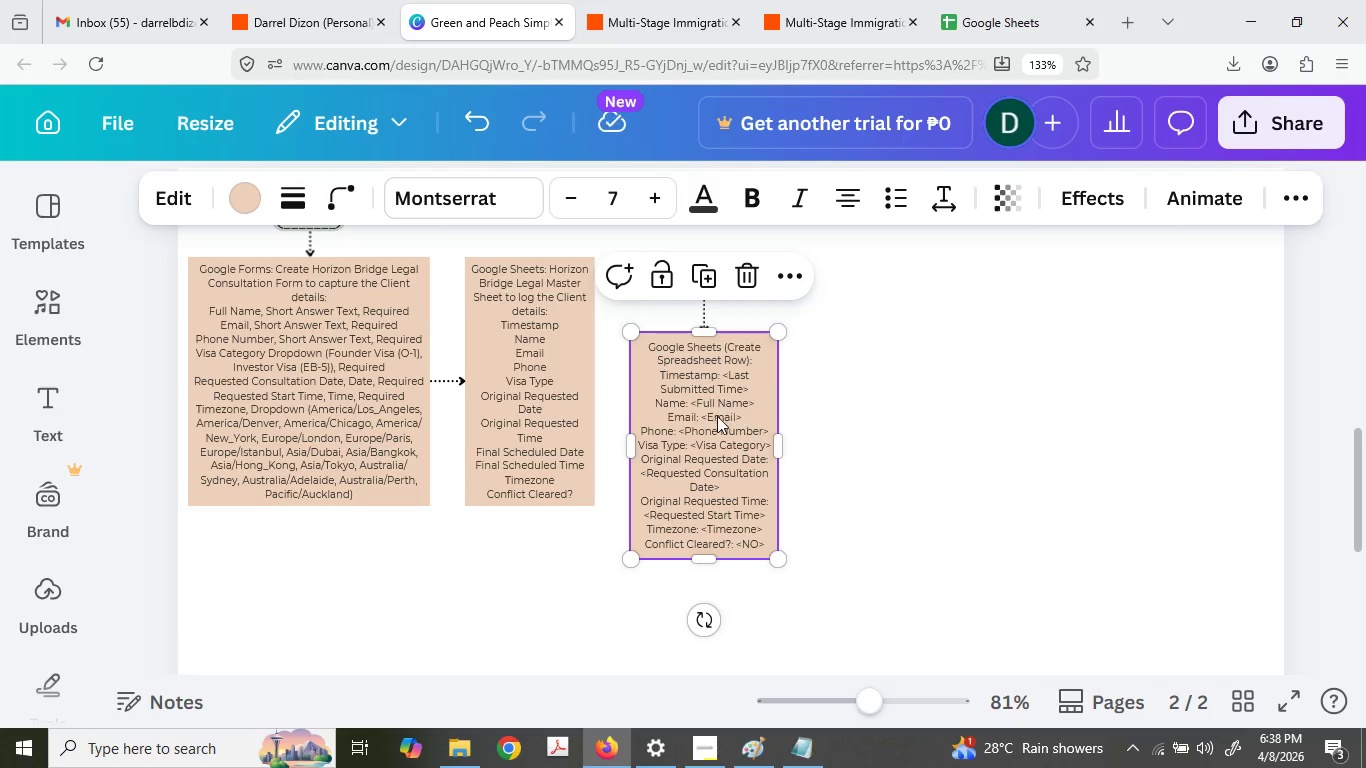 
left_click_drag(start_coordinate=[717, 416], to_coordinate=[714, 400])
 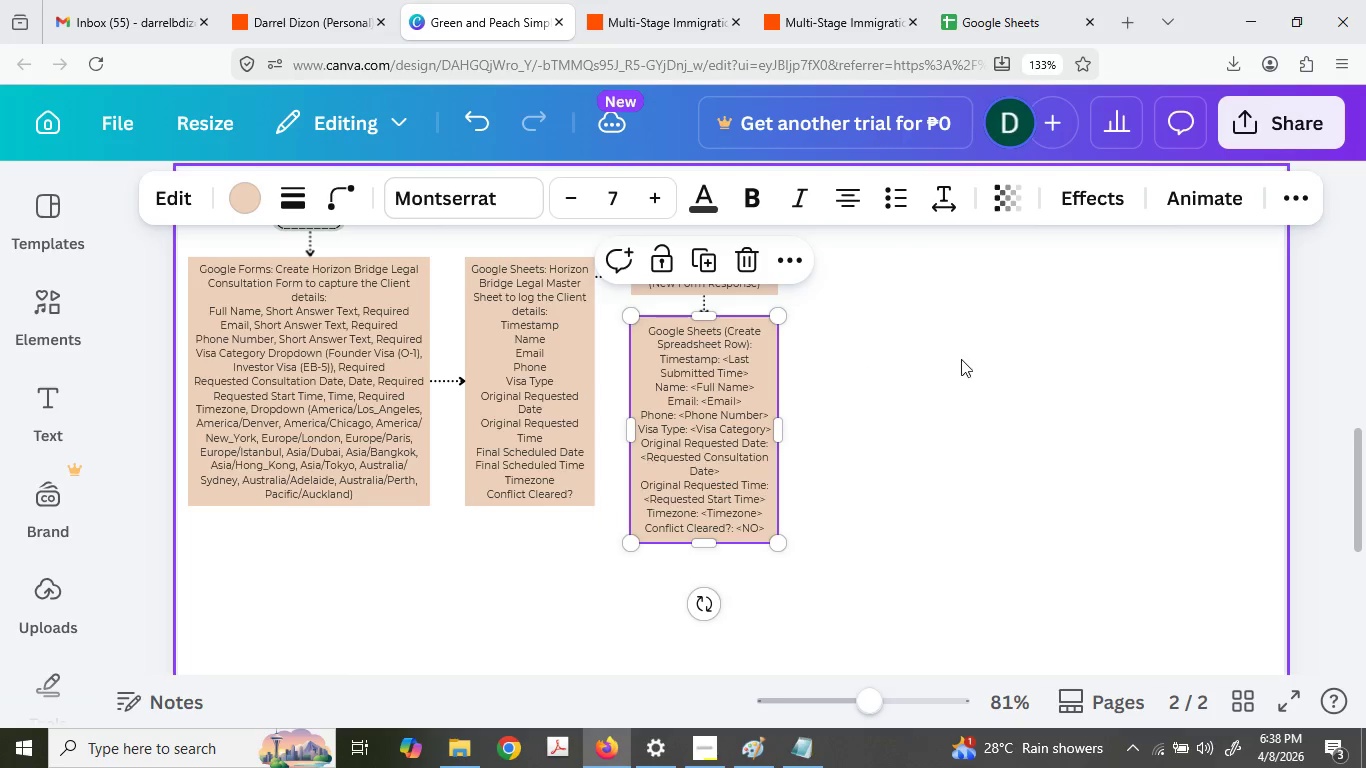 
left_click([961, 359])
 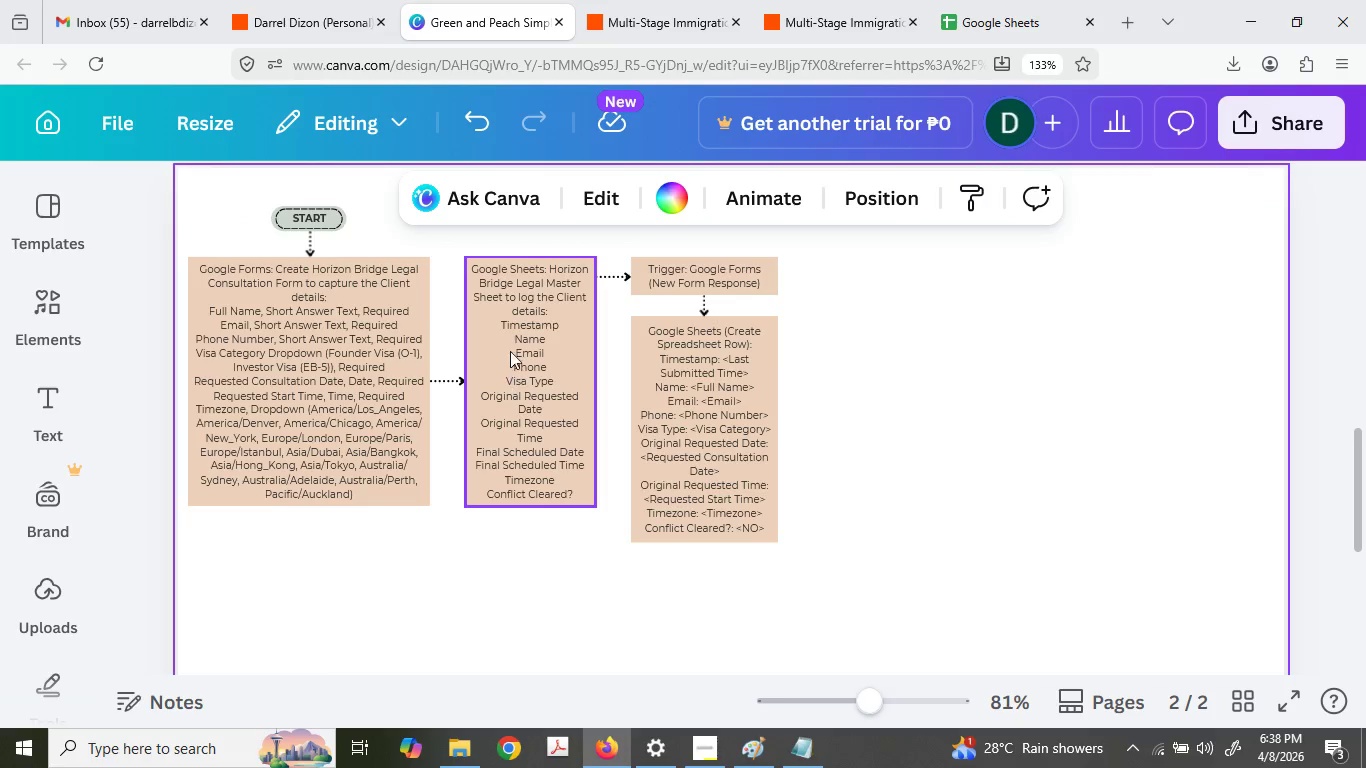 
left_click([630, 0])
 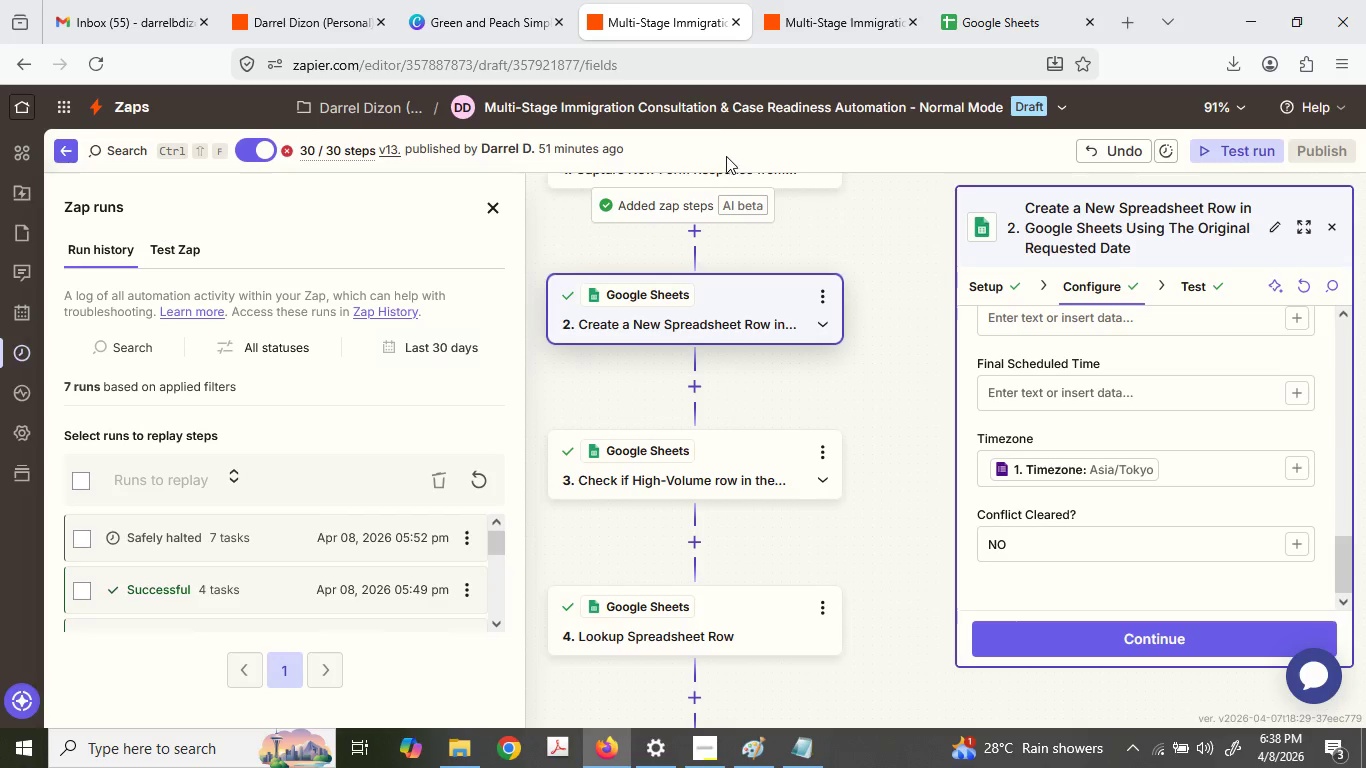 
left_click([469, 0])
 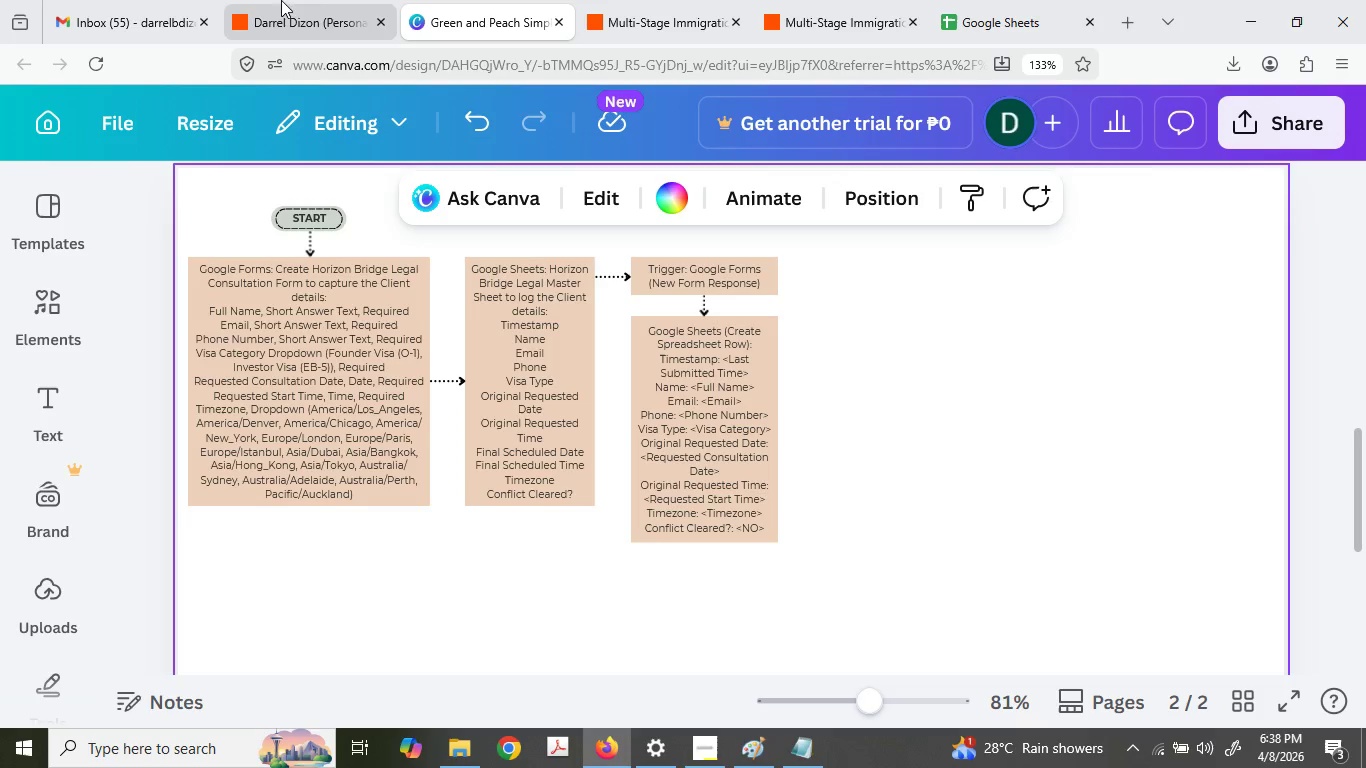 
left_click([307, 0])
 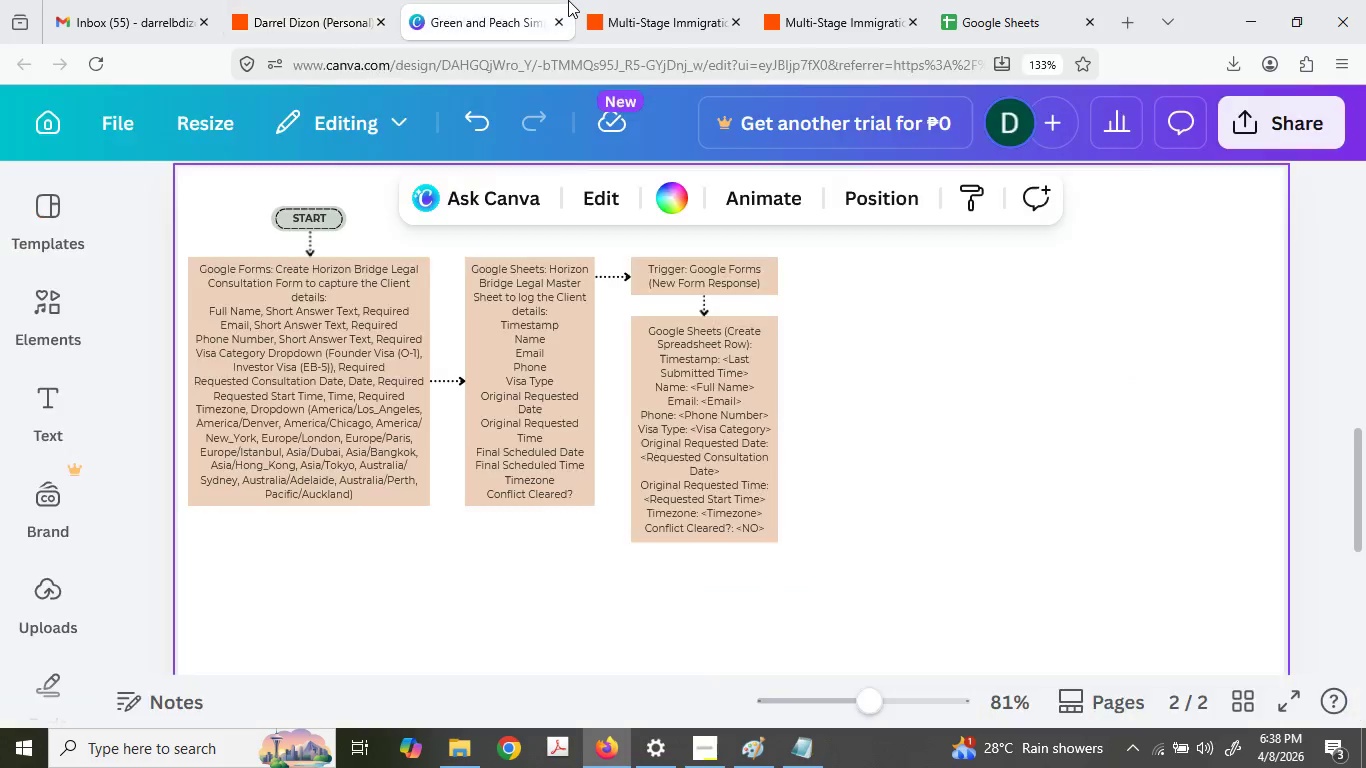 
double_click([684, 0])
 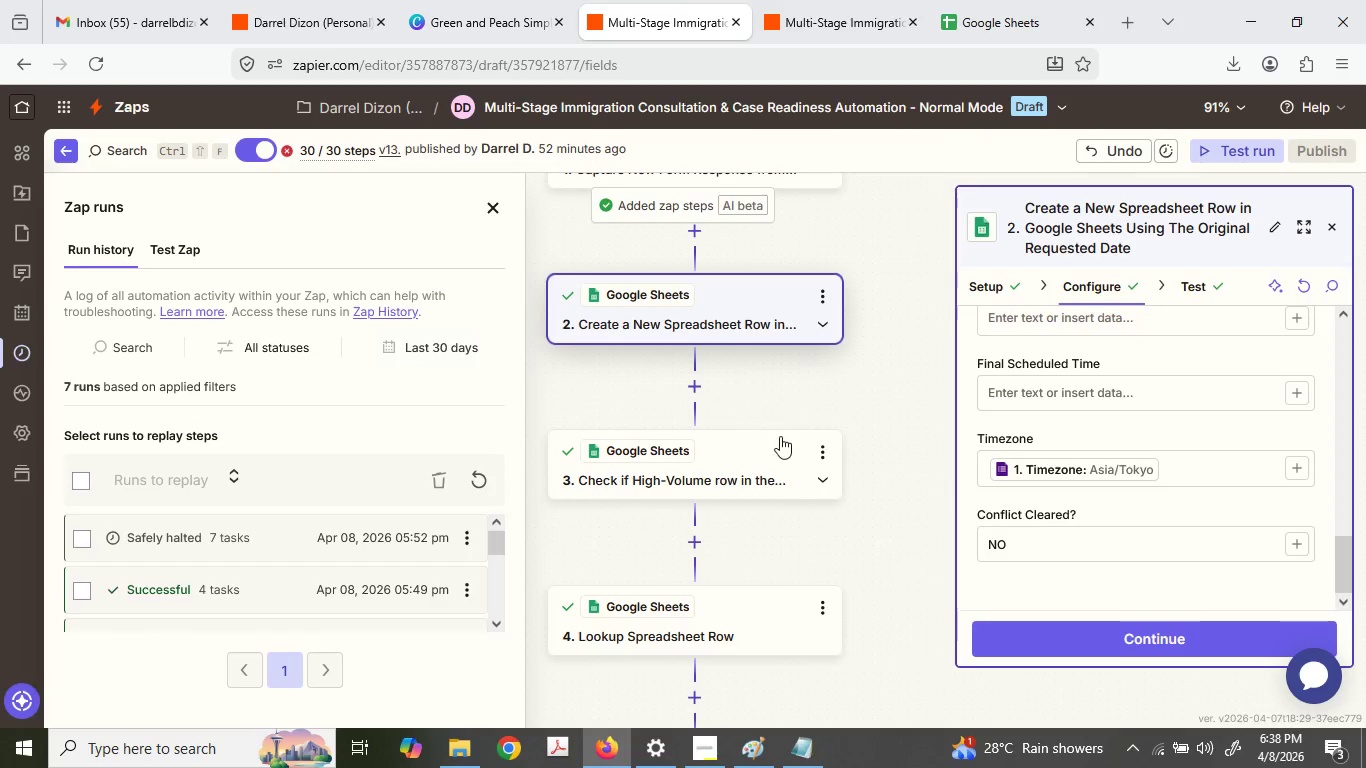 
left_click([737, 343])
 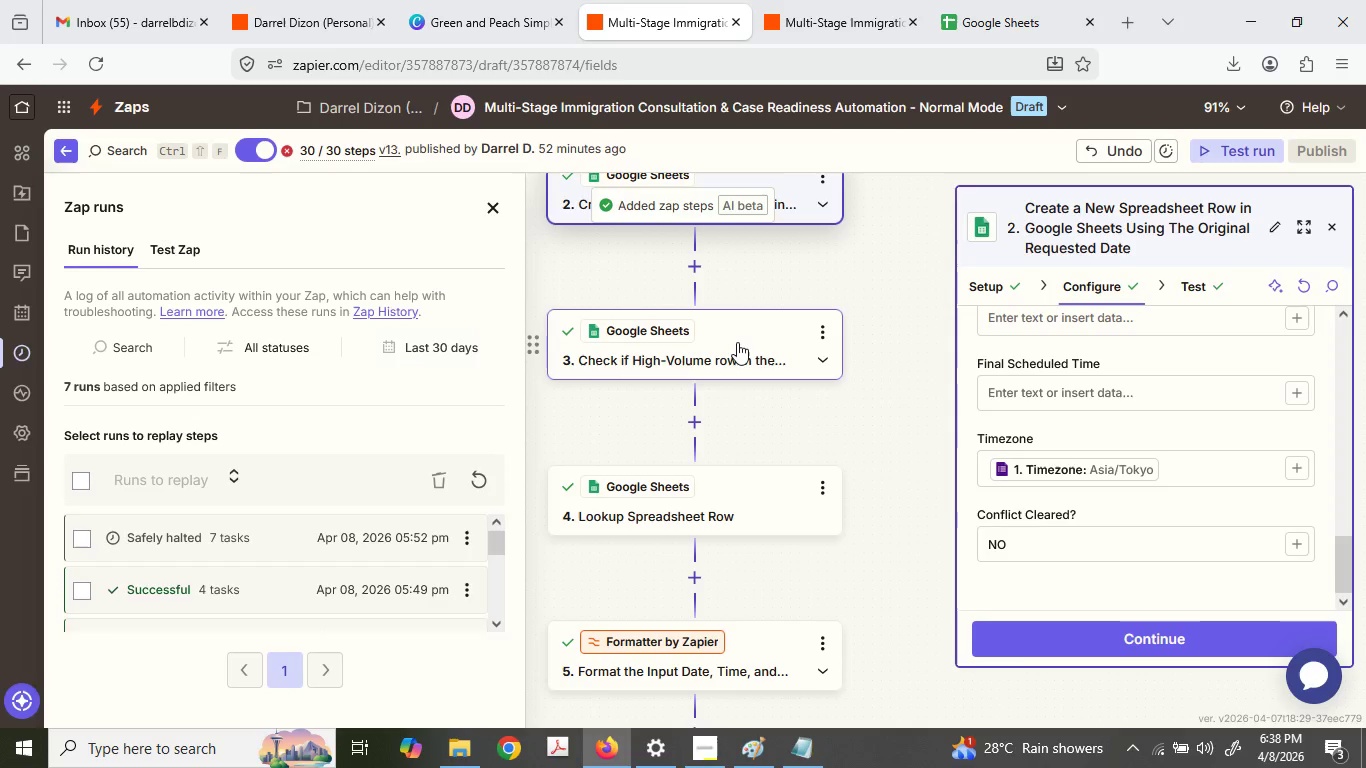 
scroll: coordinate [782, 436], scroll_direction: down, amount: 2.0
 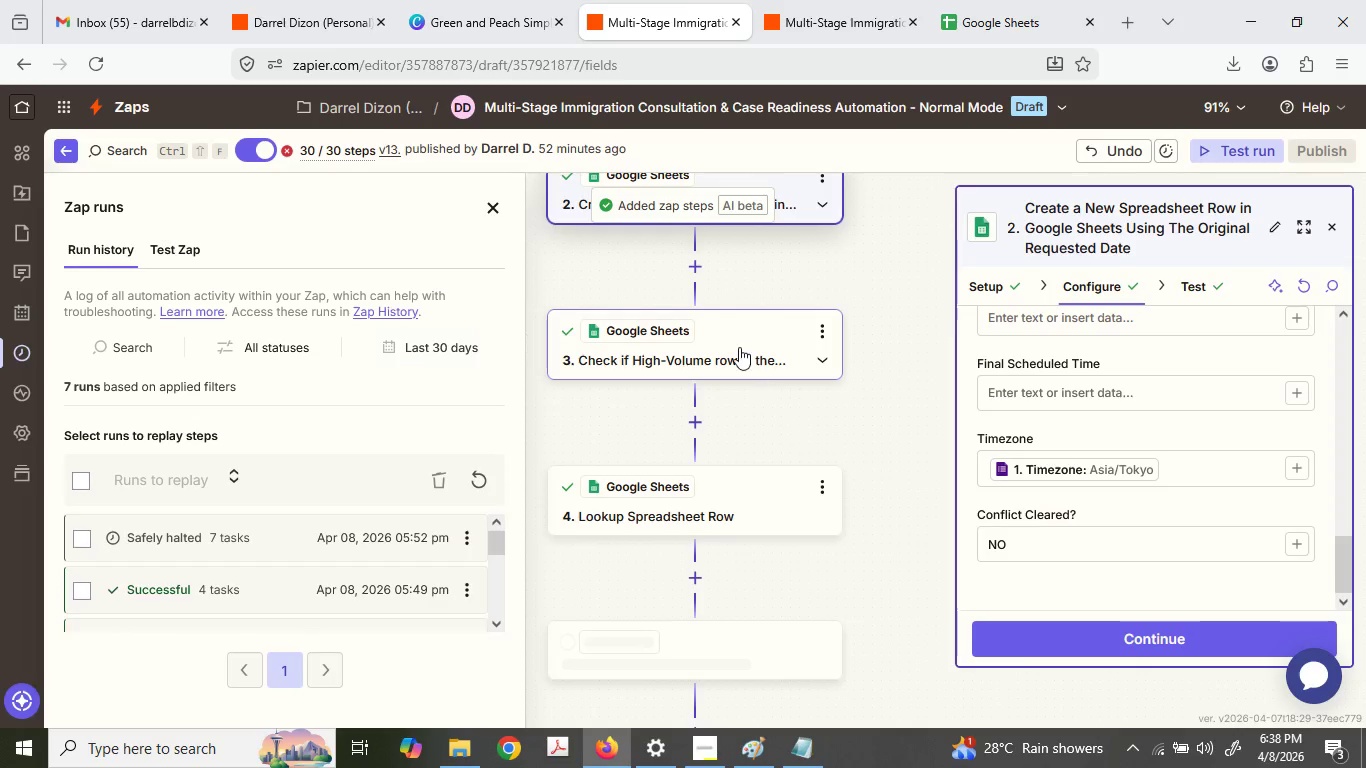 
left_click([737, 342])
 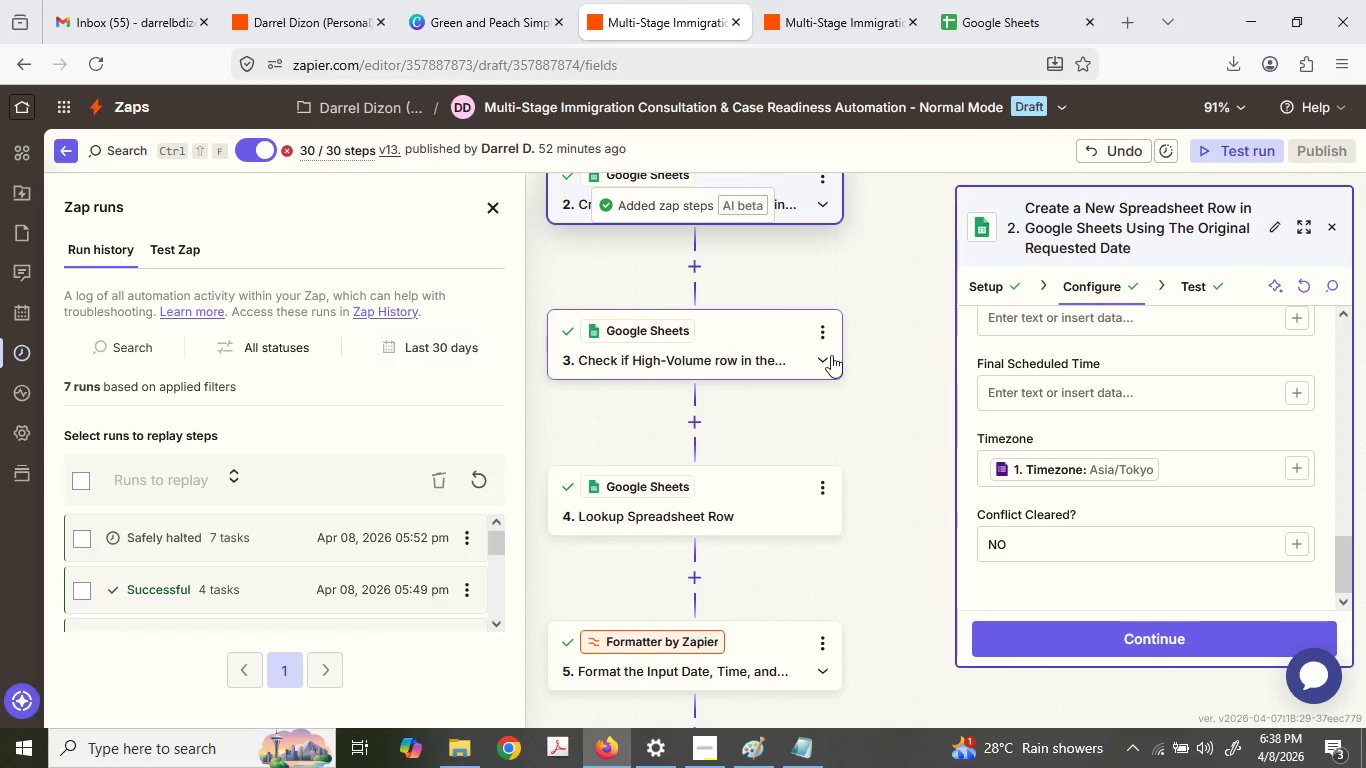 
left_click([777, 334])
 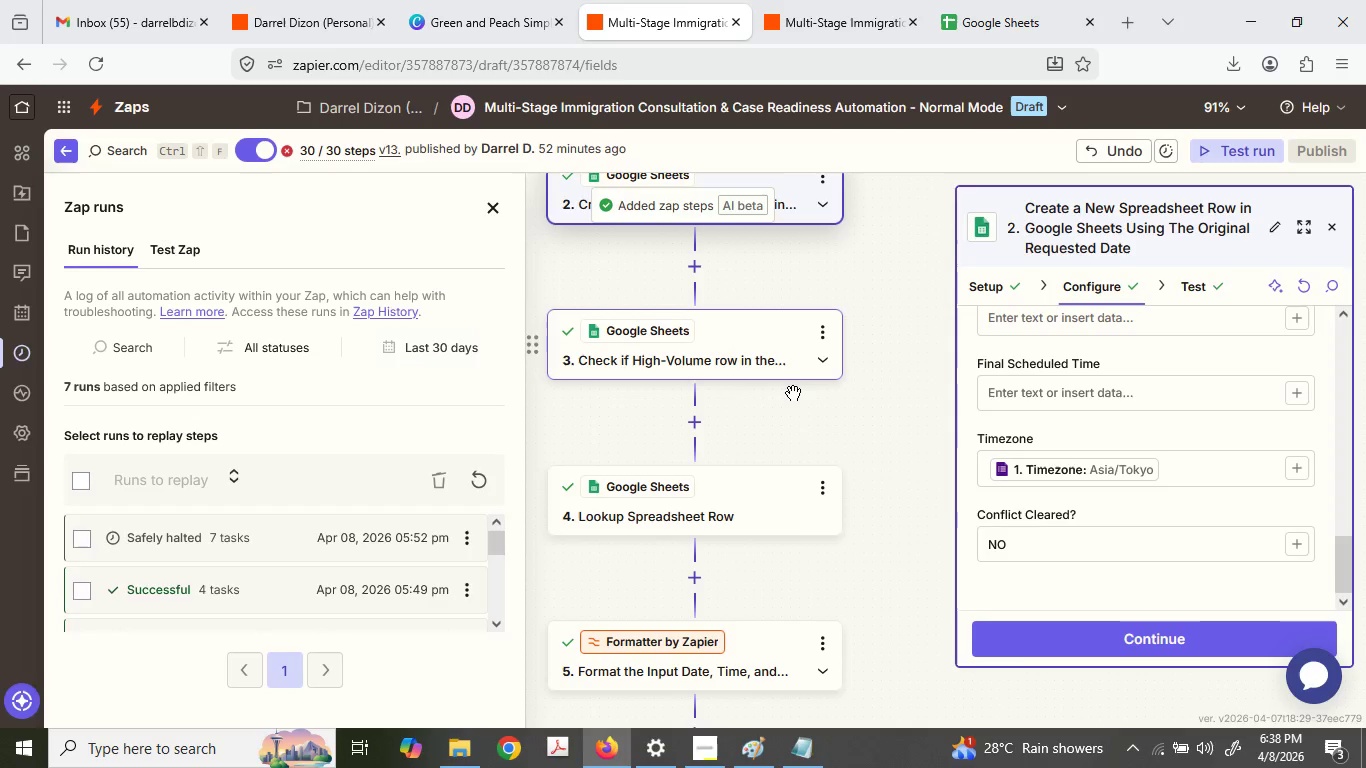 
left_click([775, 355])
 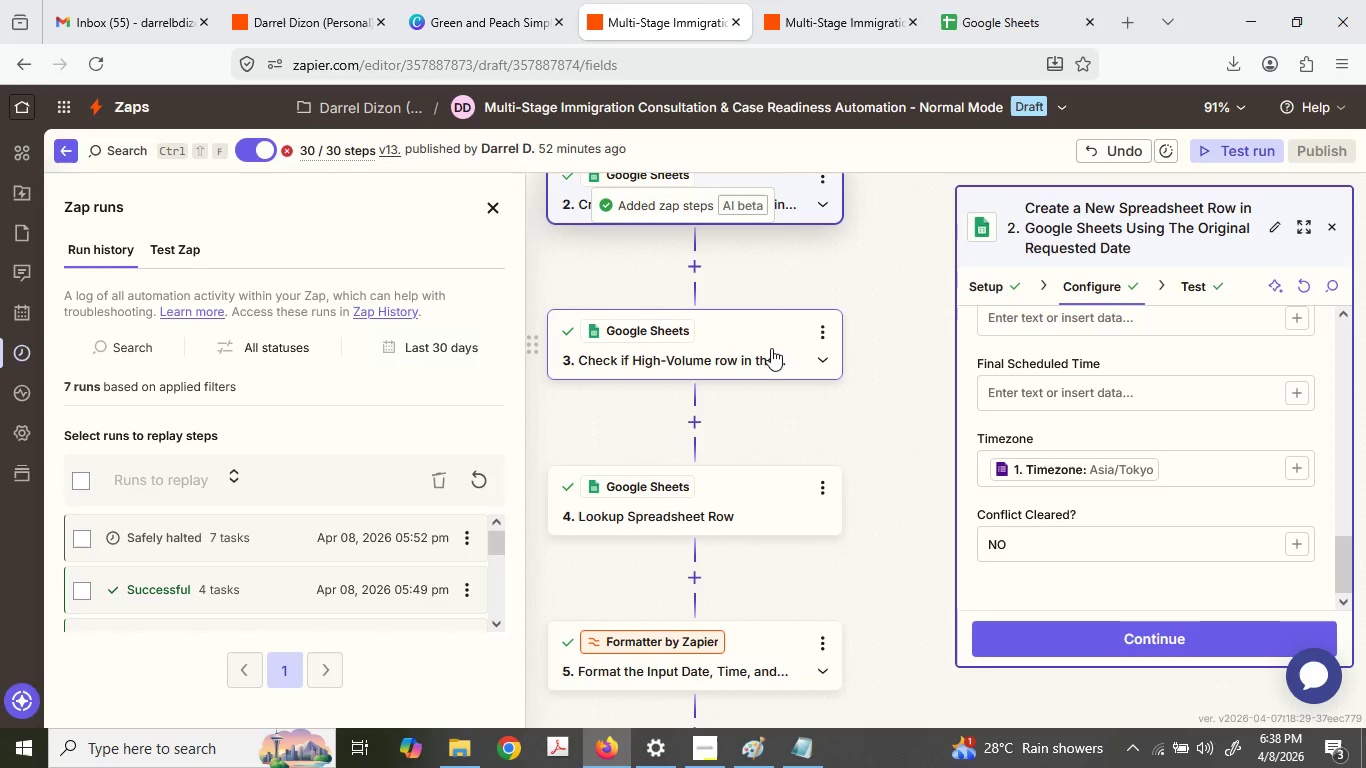 
left_click([770, 345])
 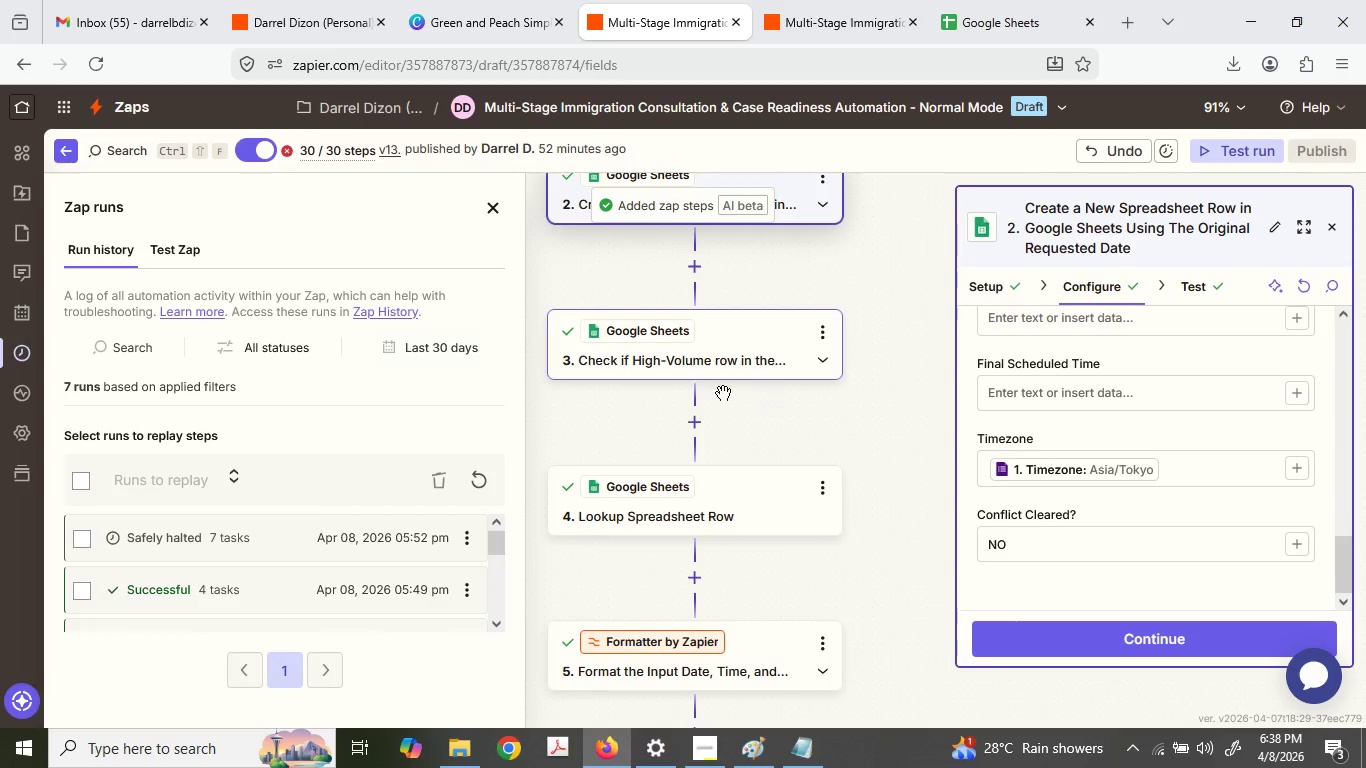 
left_click([730, 367])
 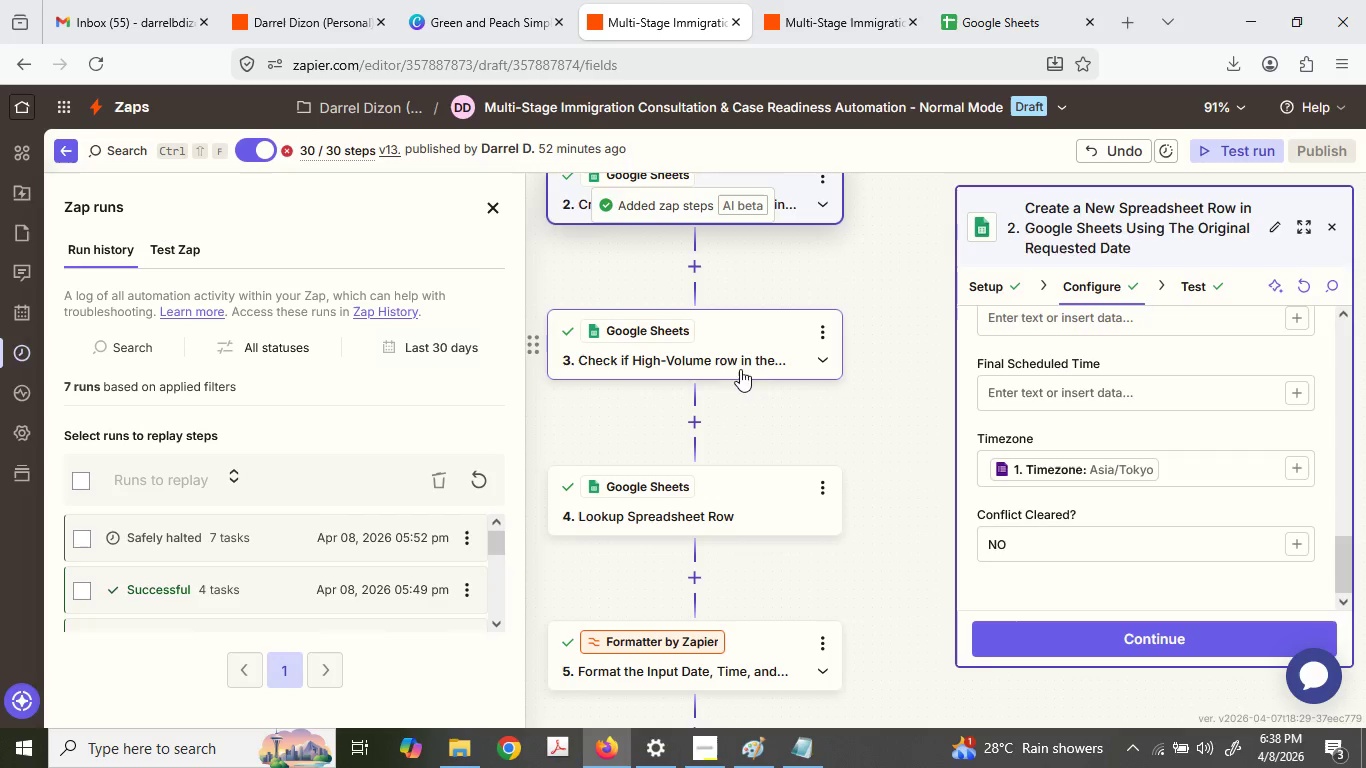 
scroll: coordinate [740, 369], scroll_direction: down, amount: 1.0
 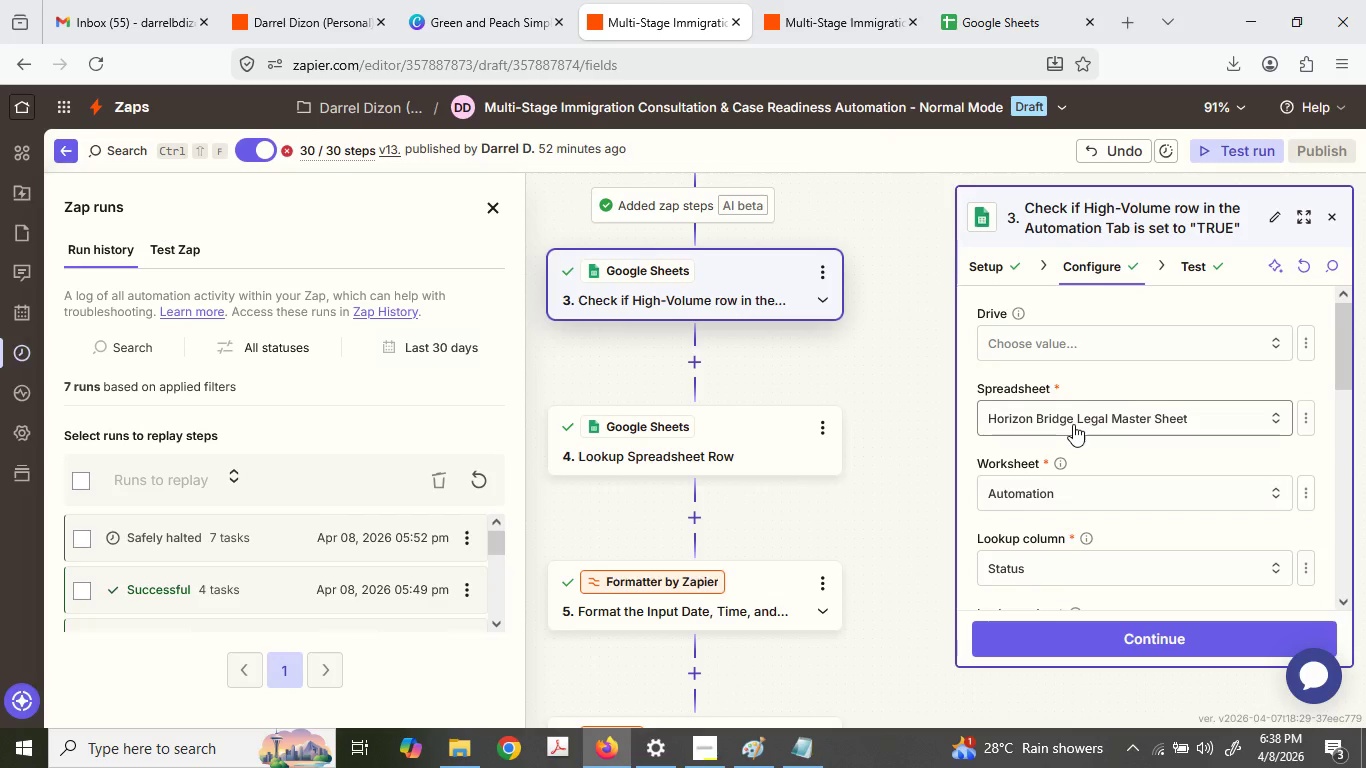 
left_click([1006, 252])
 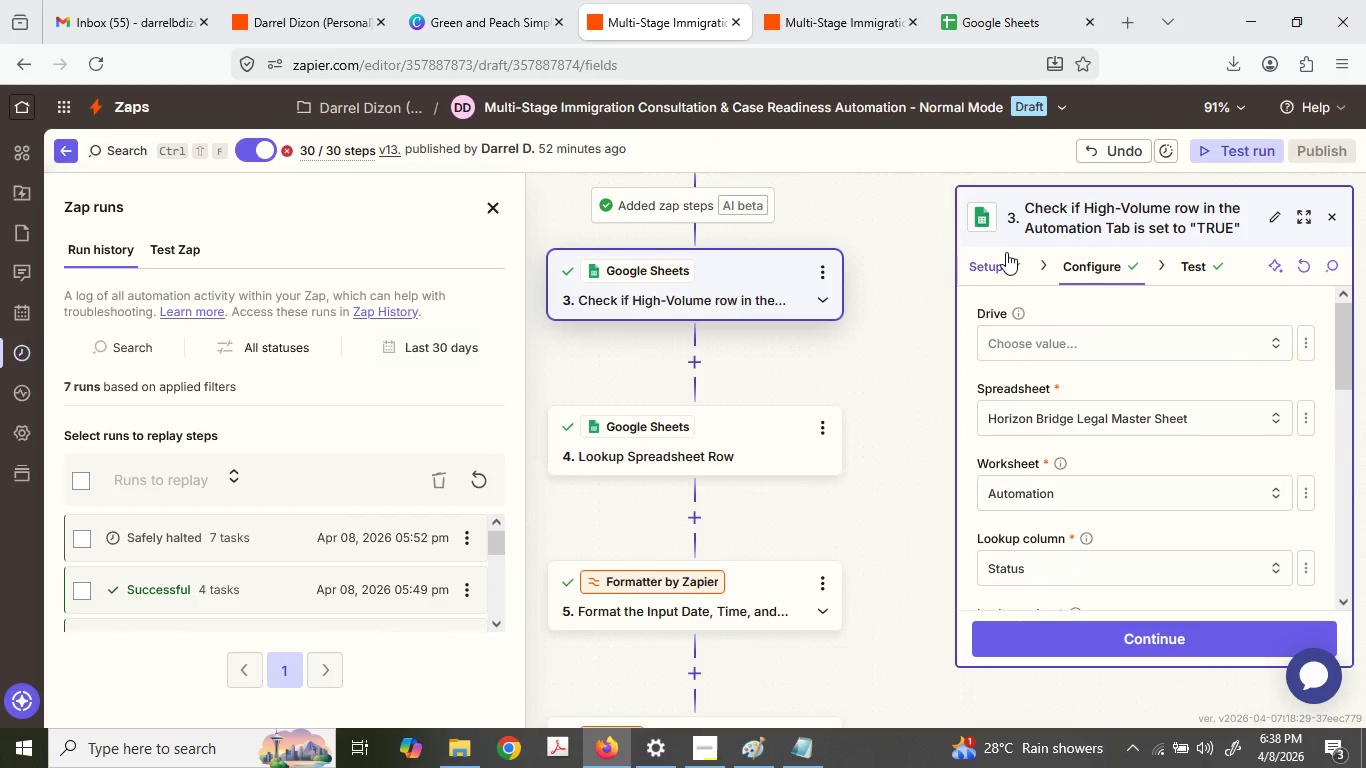 
scroll: coordinate [1073, 422], scroll_direction: none, amount: 0.0
 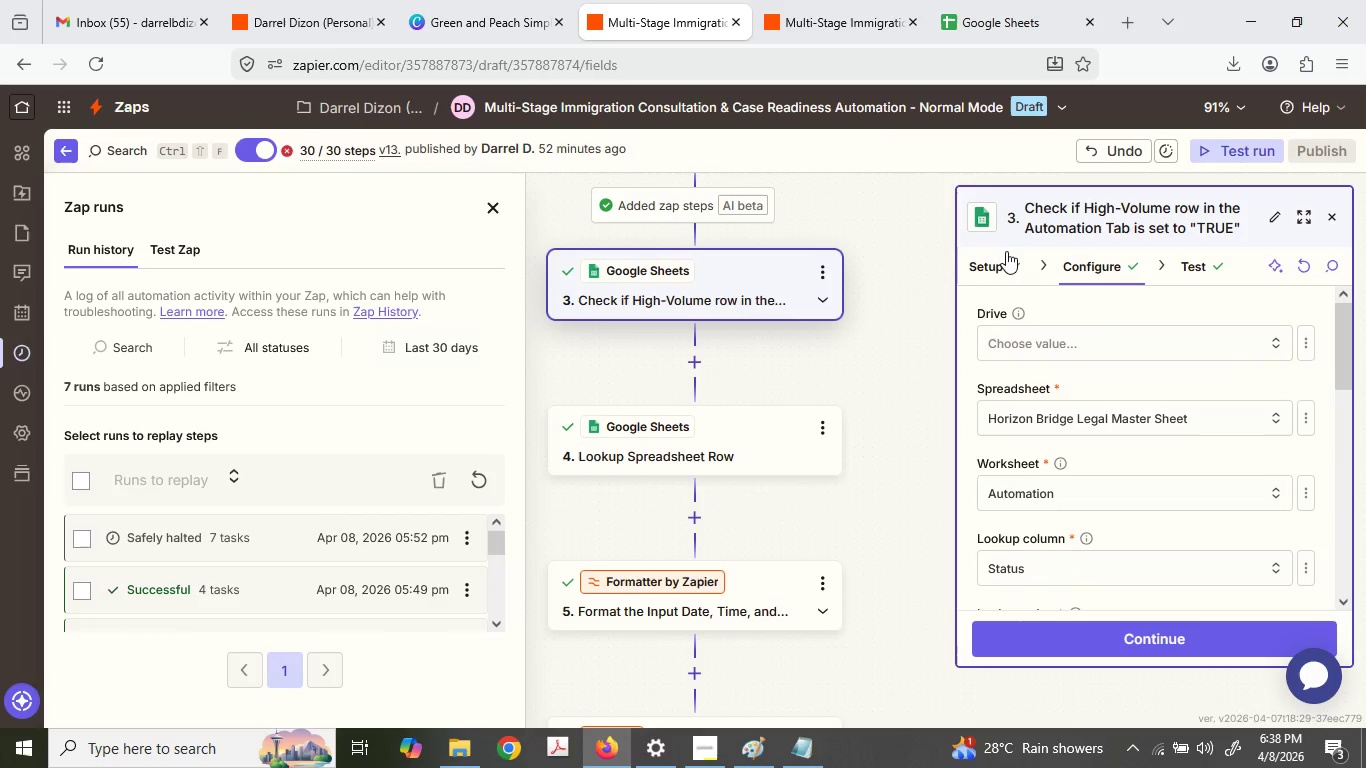 
mouse_move([1001, 272])
 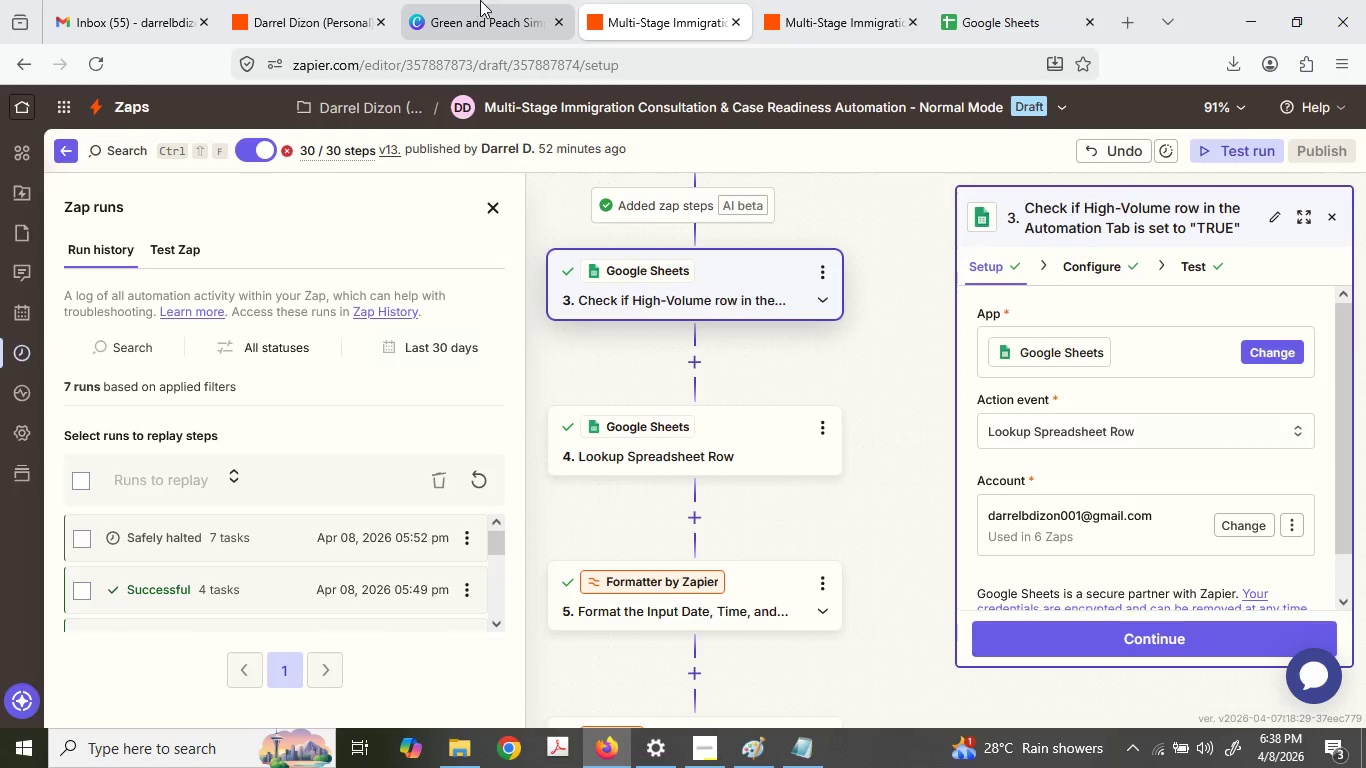 
left_click([480, 0])
 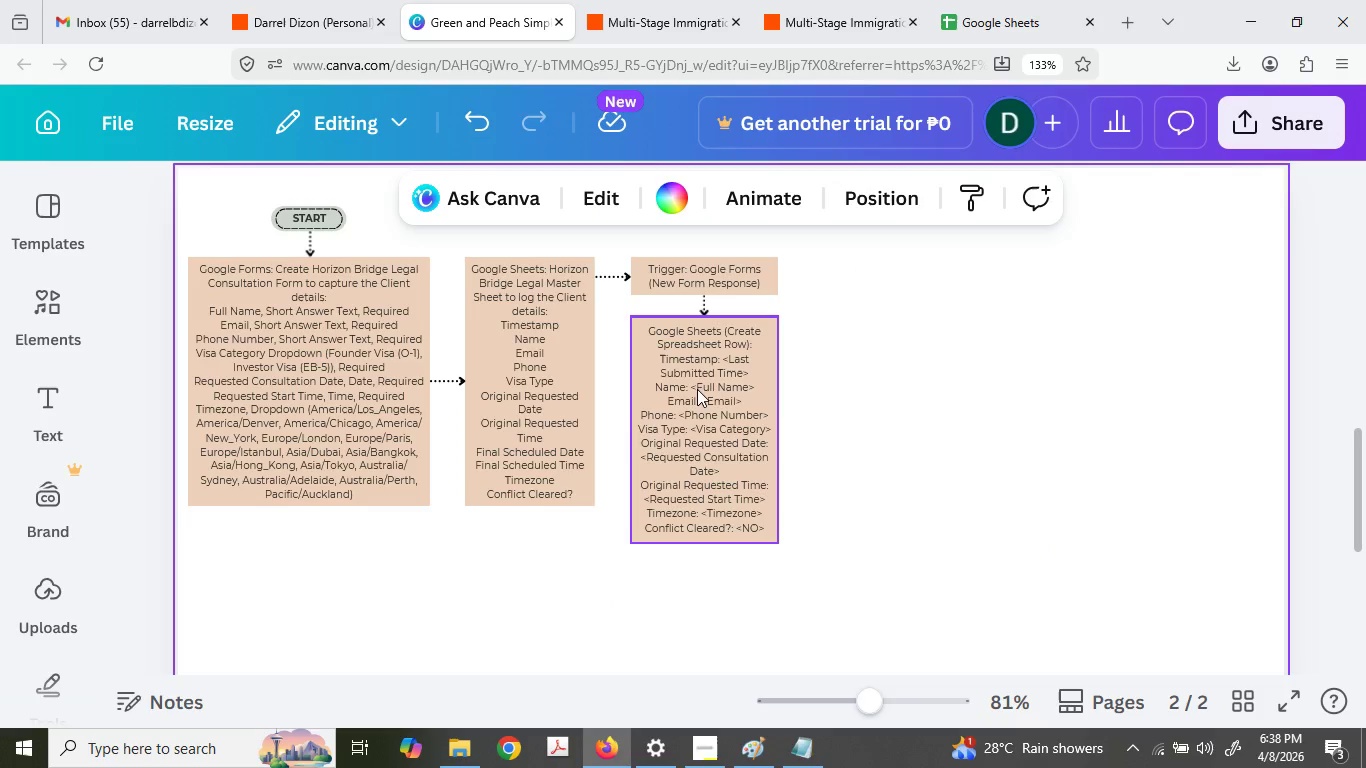 
key(Control+C)
 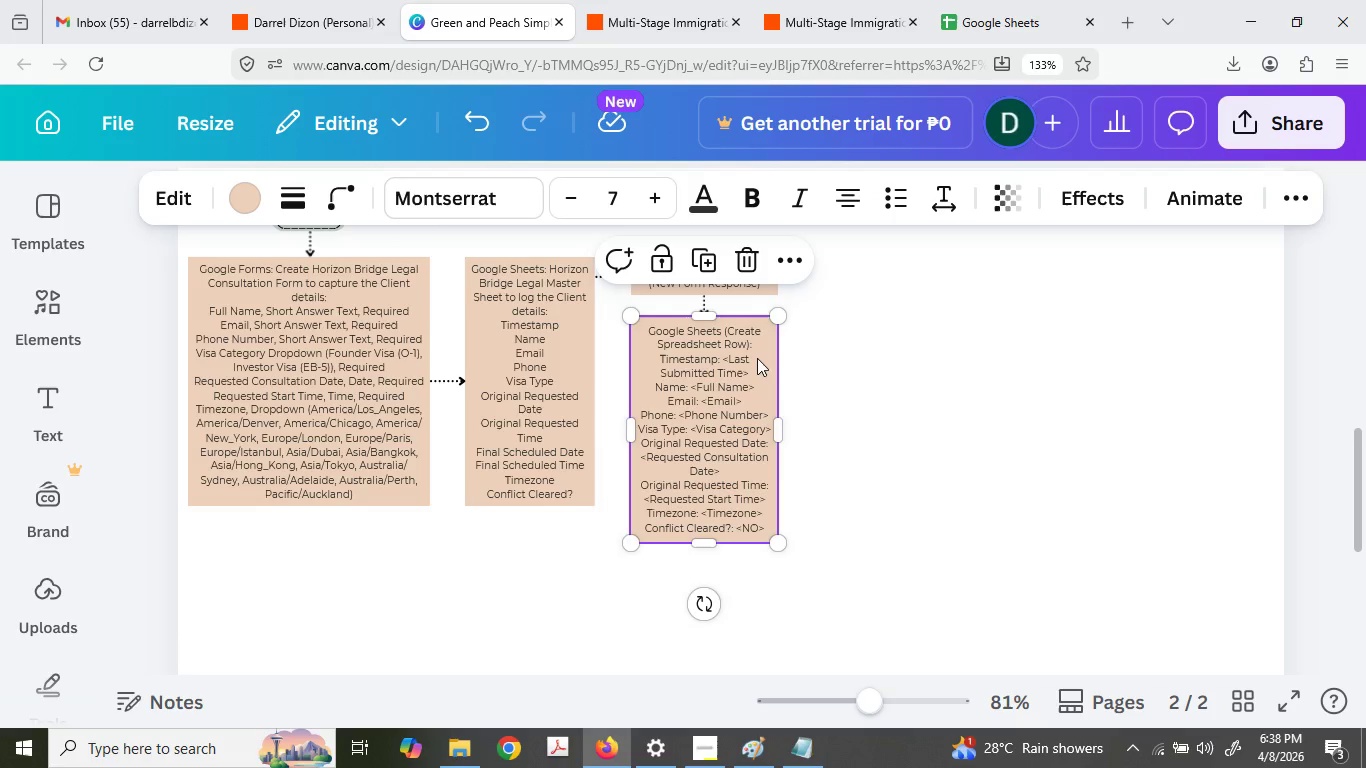 
key(Control+V)
 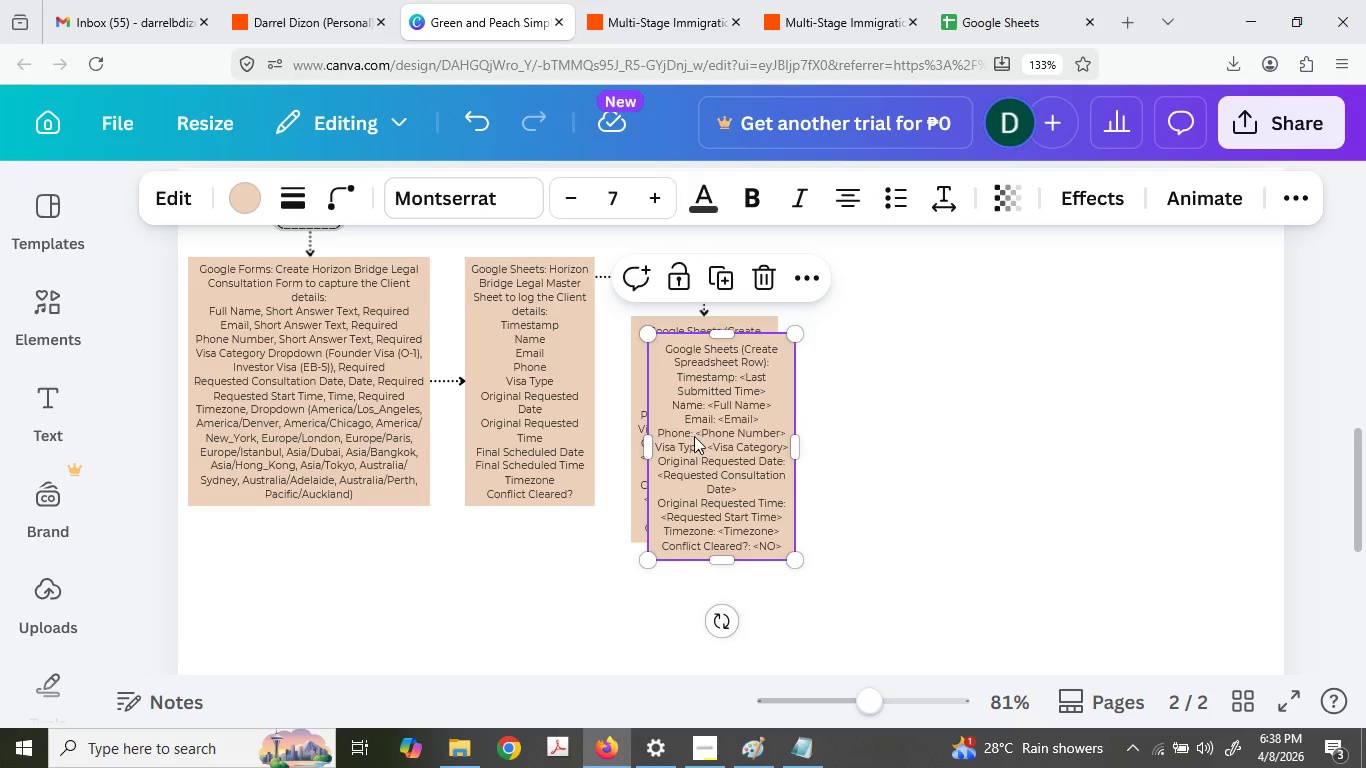 
left_click_drag(start_coordinate=[694, 436], to_coordinate=[857, 360])
 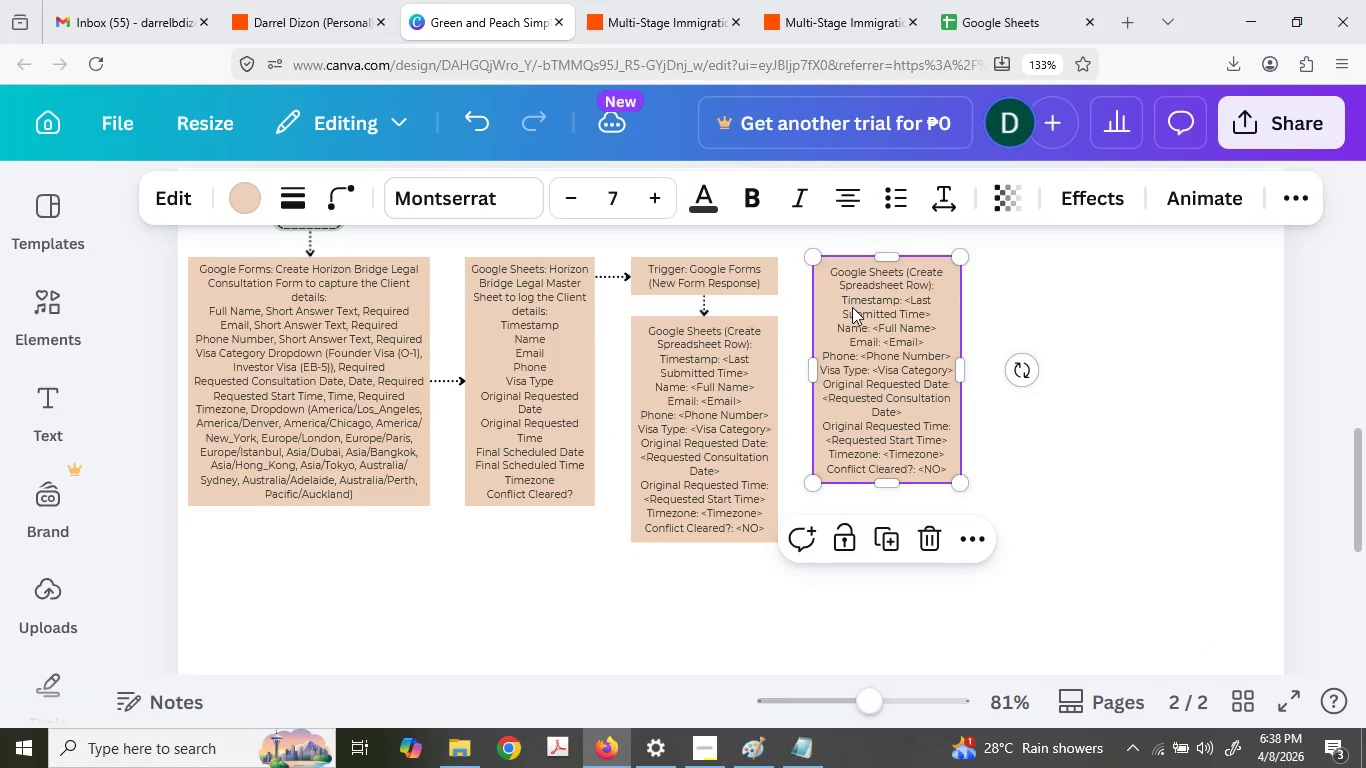 
double_click([852, 307])
 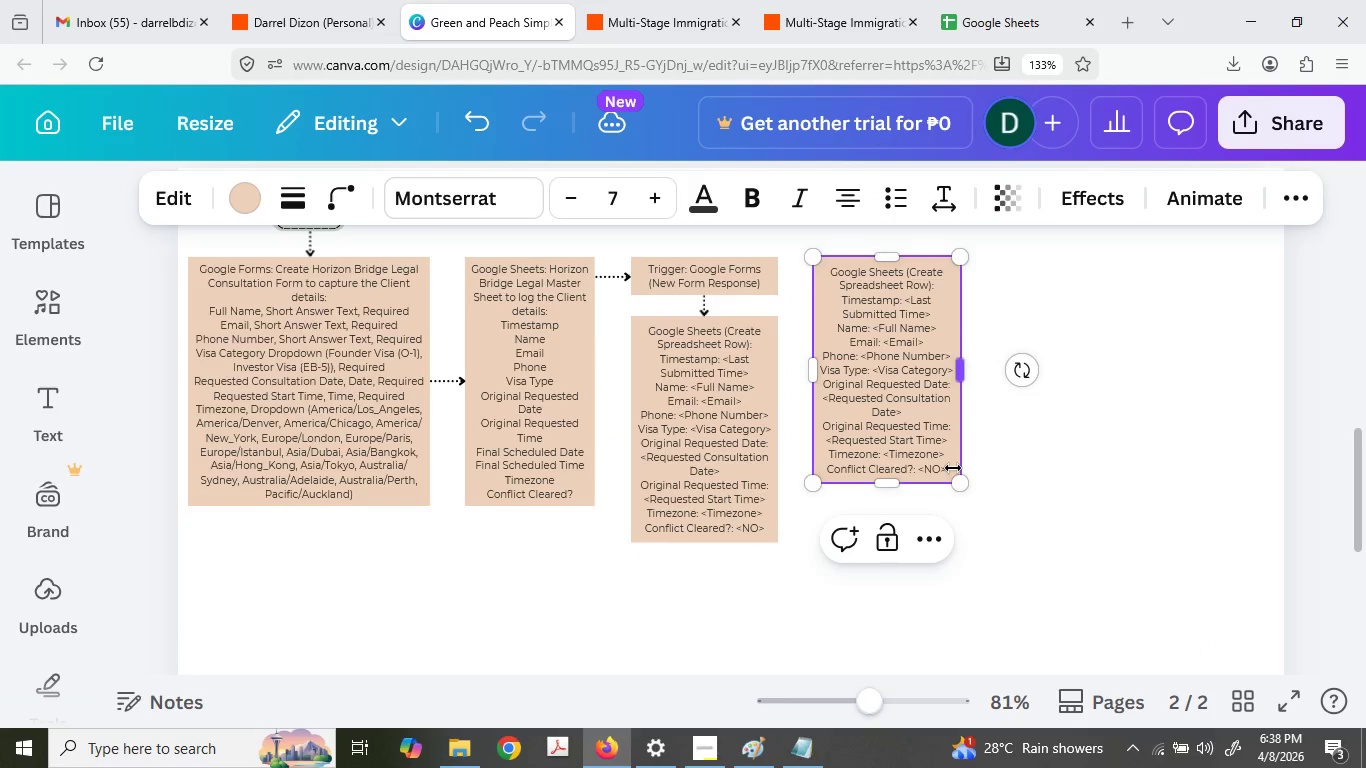 
left_click_drag(start_coordinate=[947, 467], to_coordinate=[912, 260])
 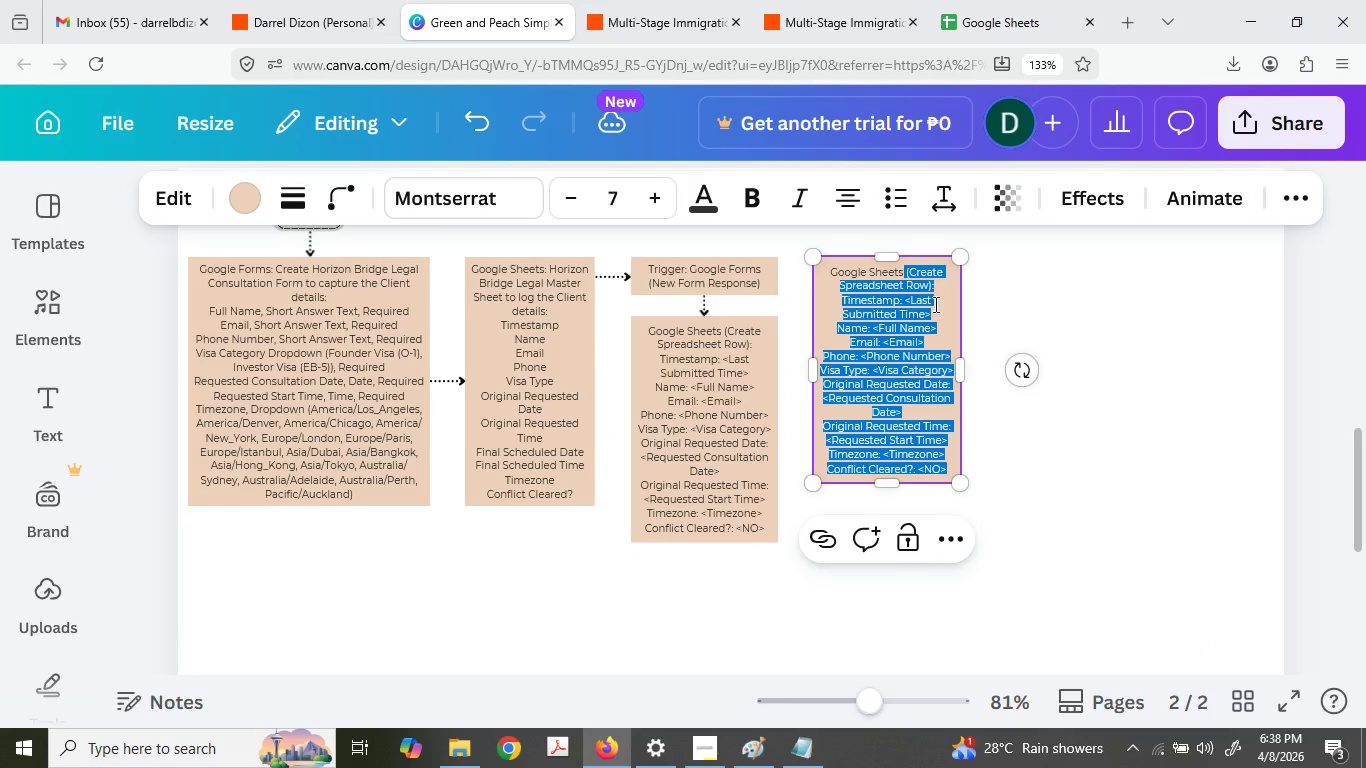 
type(: Li)
key(Backspace)
type(ookip)
key(Backspace)
key(Backspace)
type(up Spr)
 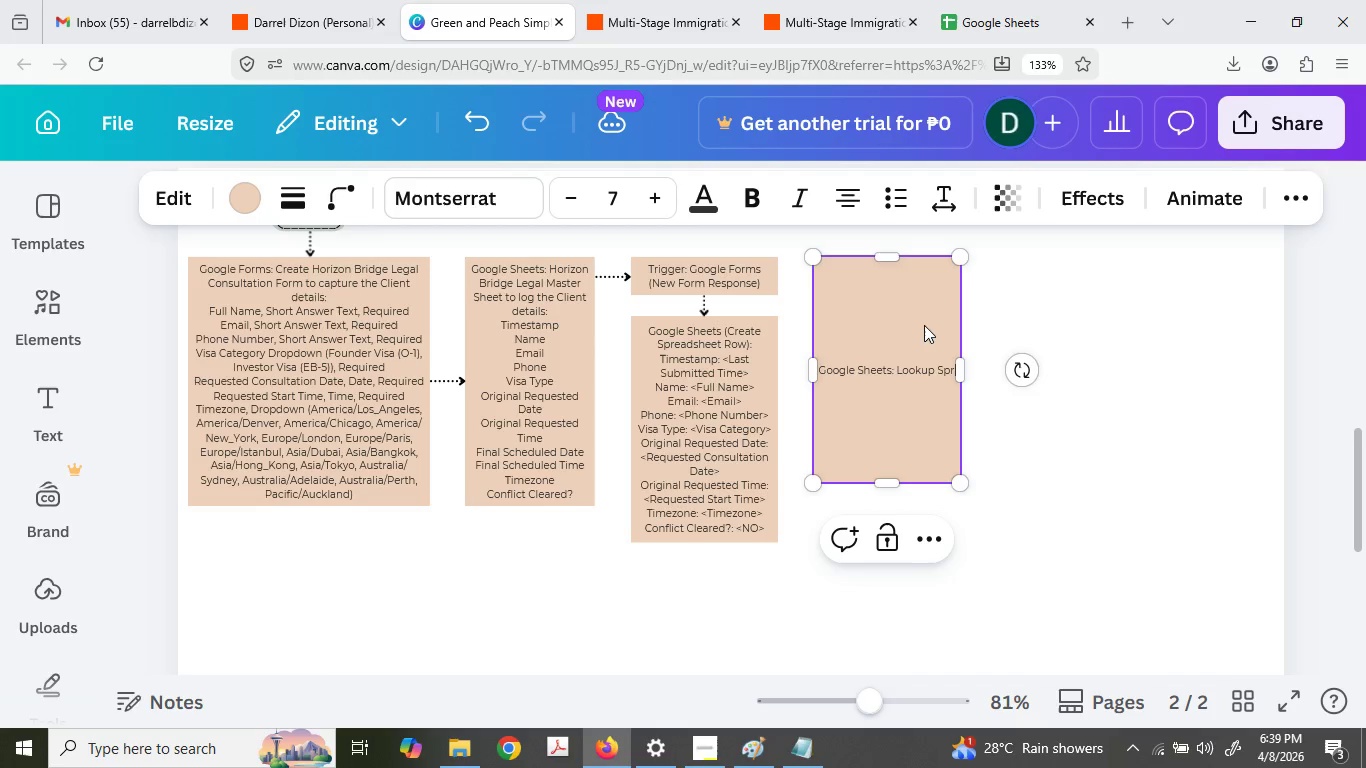 
type(eadsheet Re)
key(Backspace)
type(ow)
 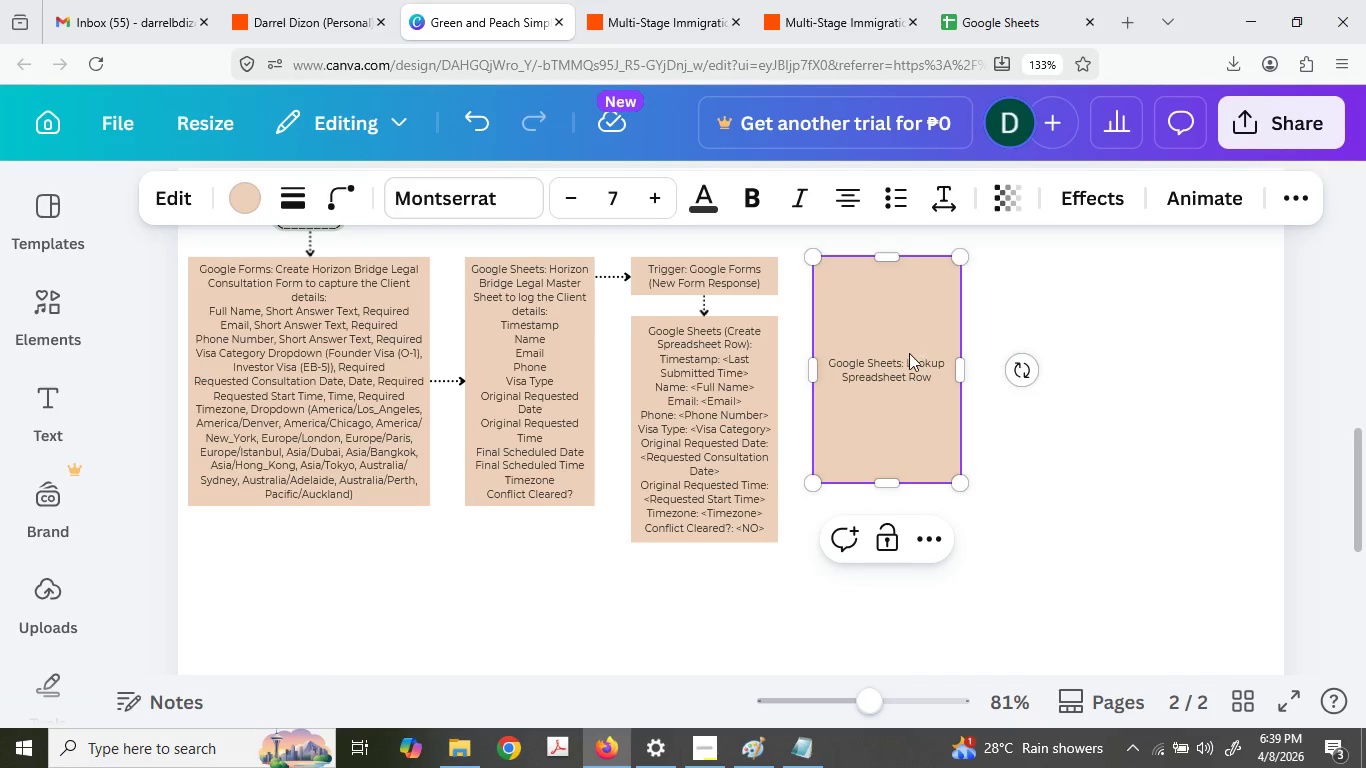 
left_click([909, 359])
 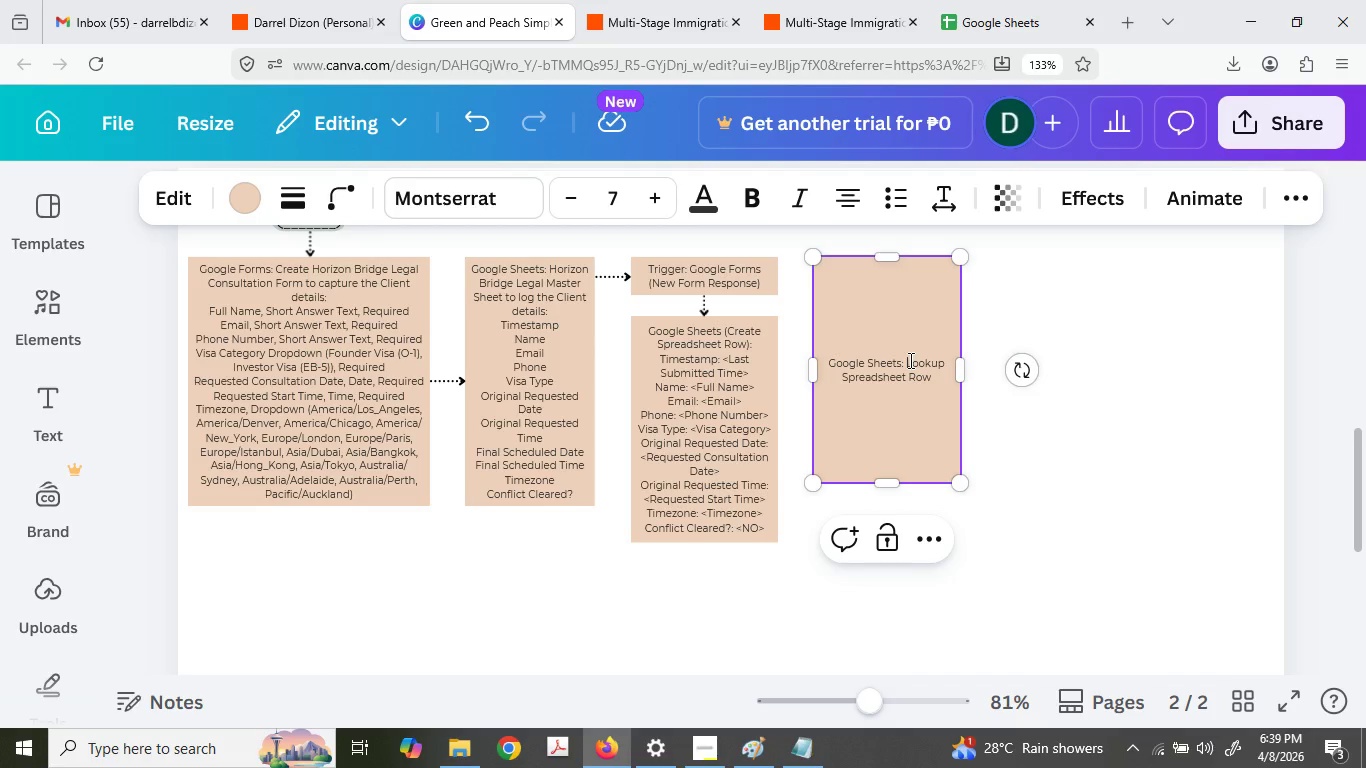 
key(Backspace)
 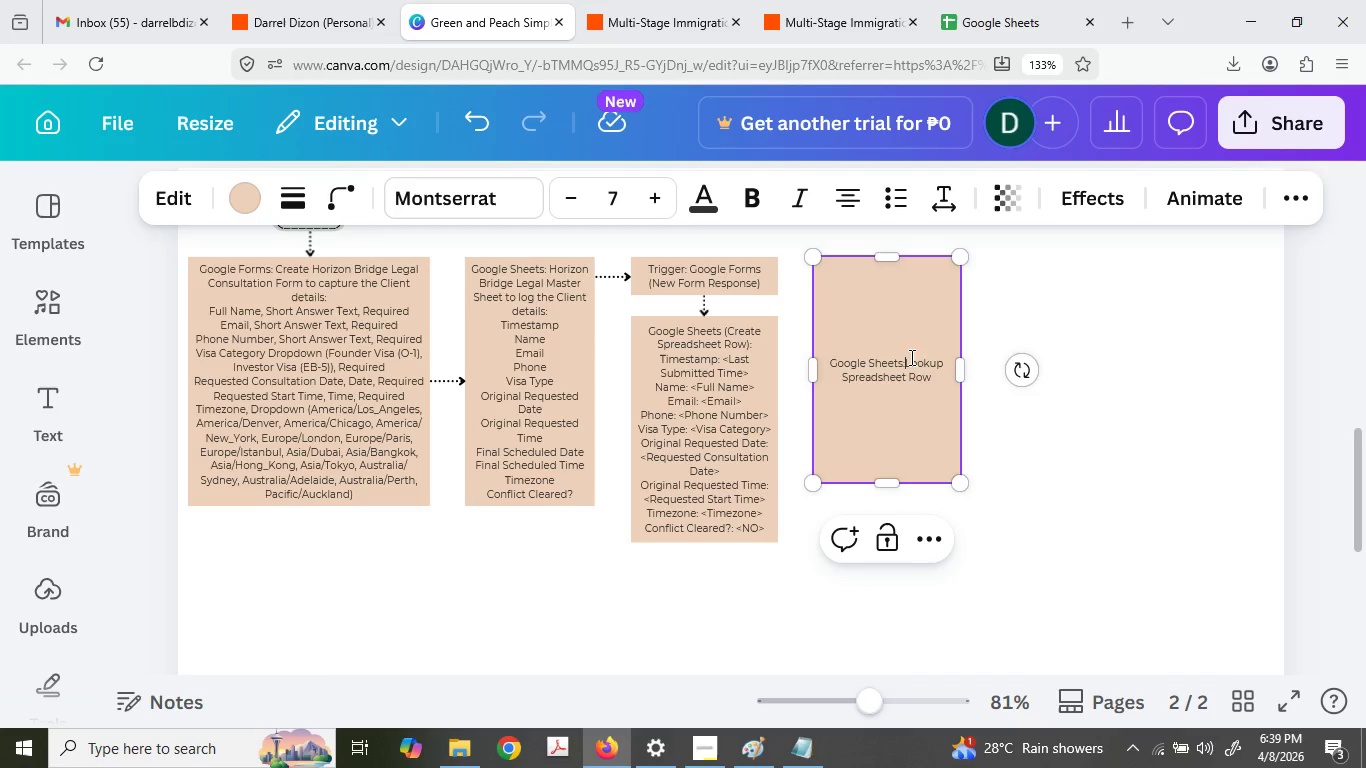 
key(Backspace)
 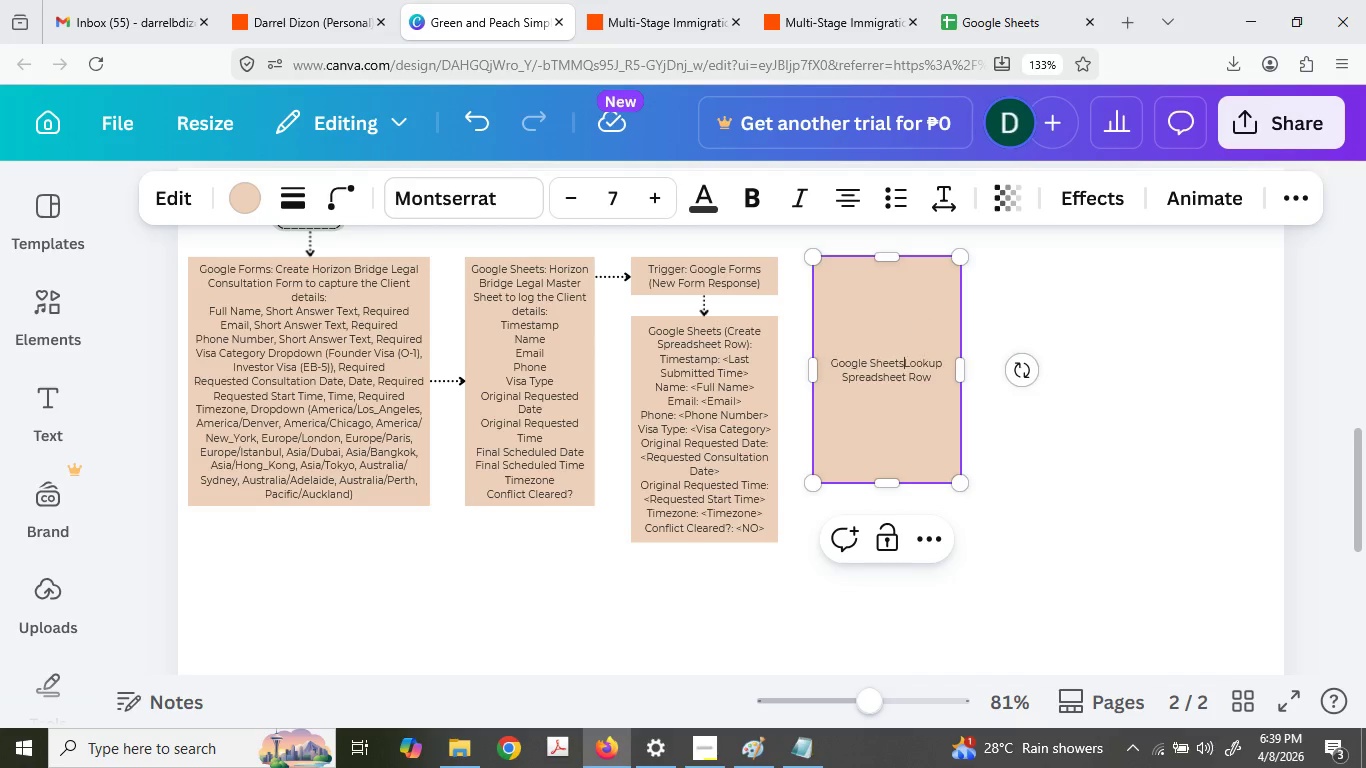 
key(Space)
 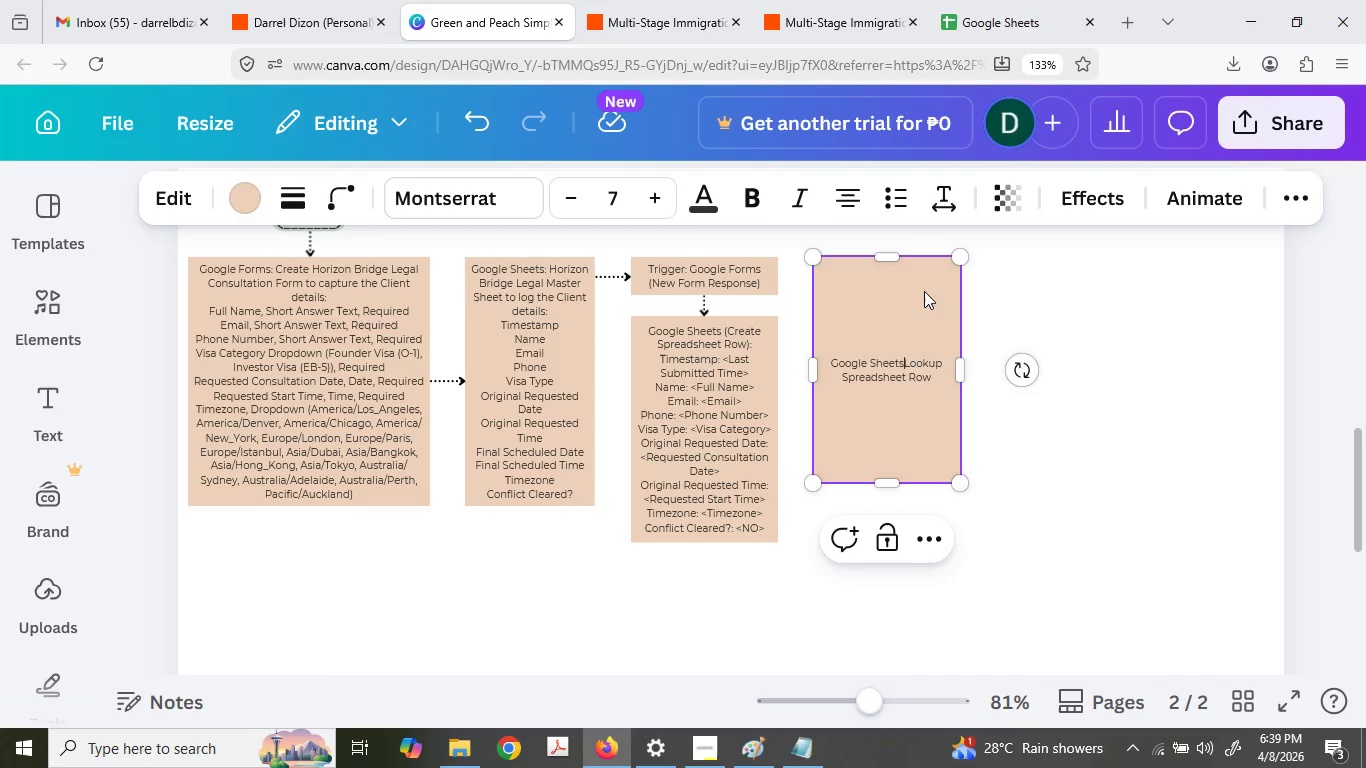 
key(Shift+ShiftLeft)
 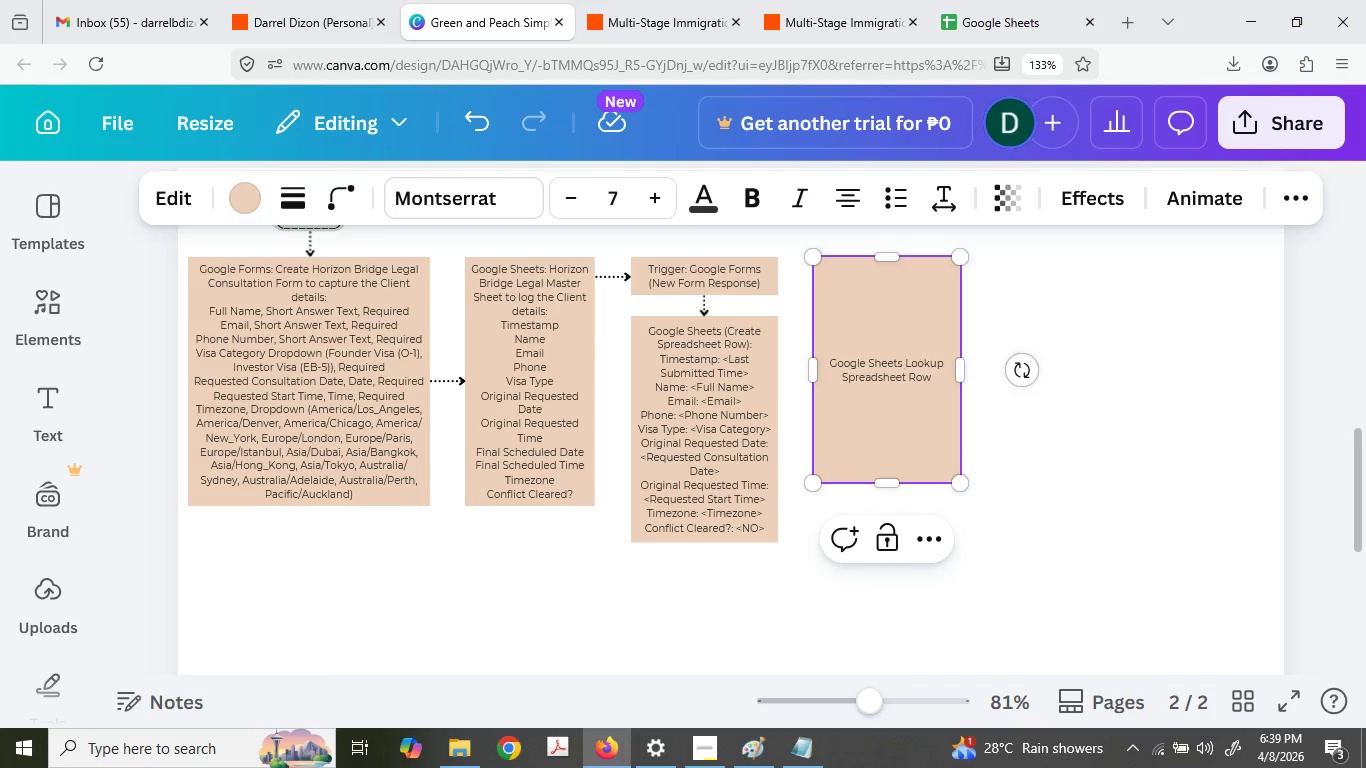 
key(Shift+8)
 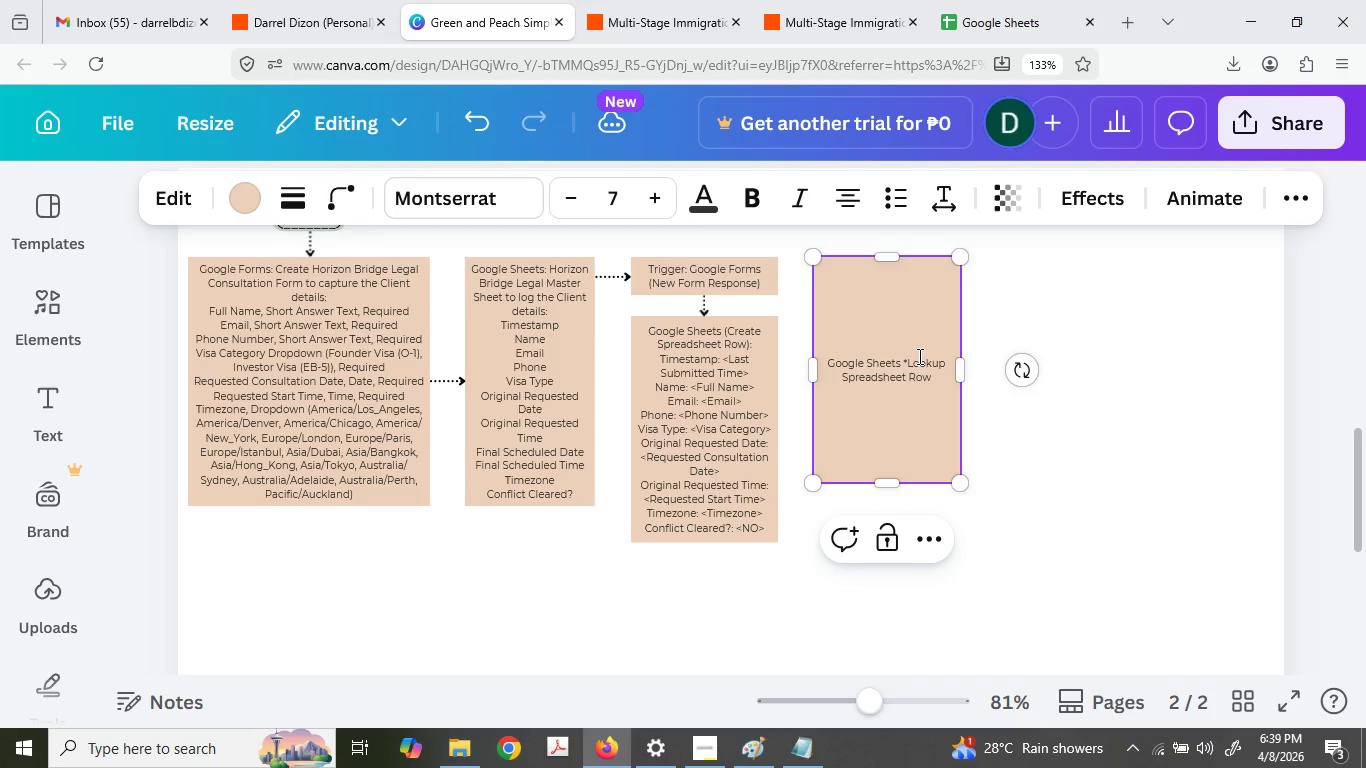 
key(Backspace)
 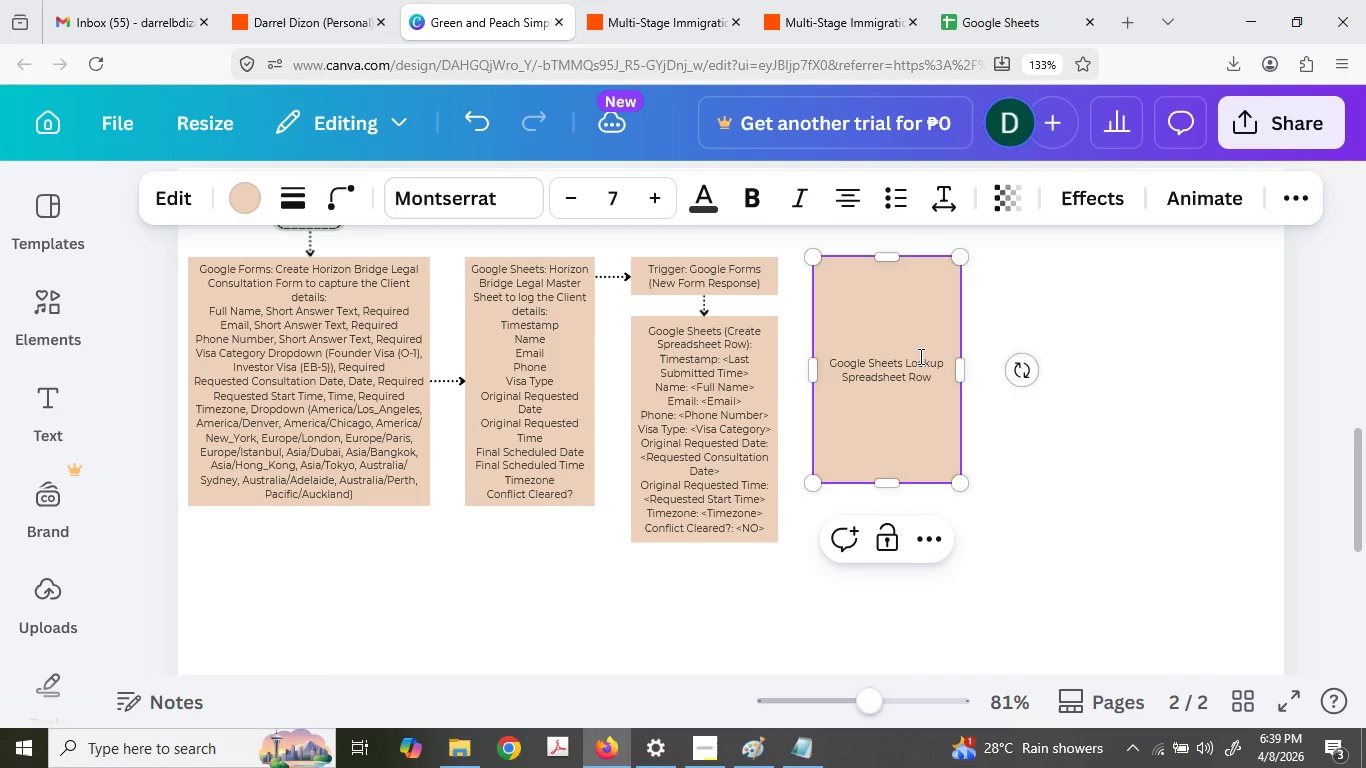 
key(Shift+9)
 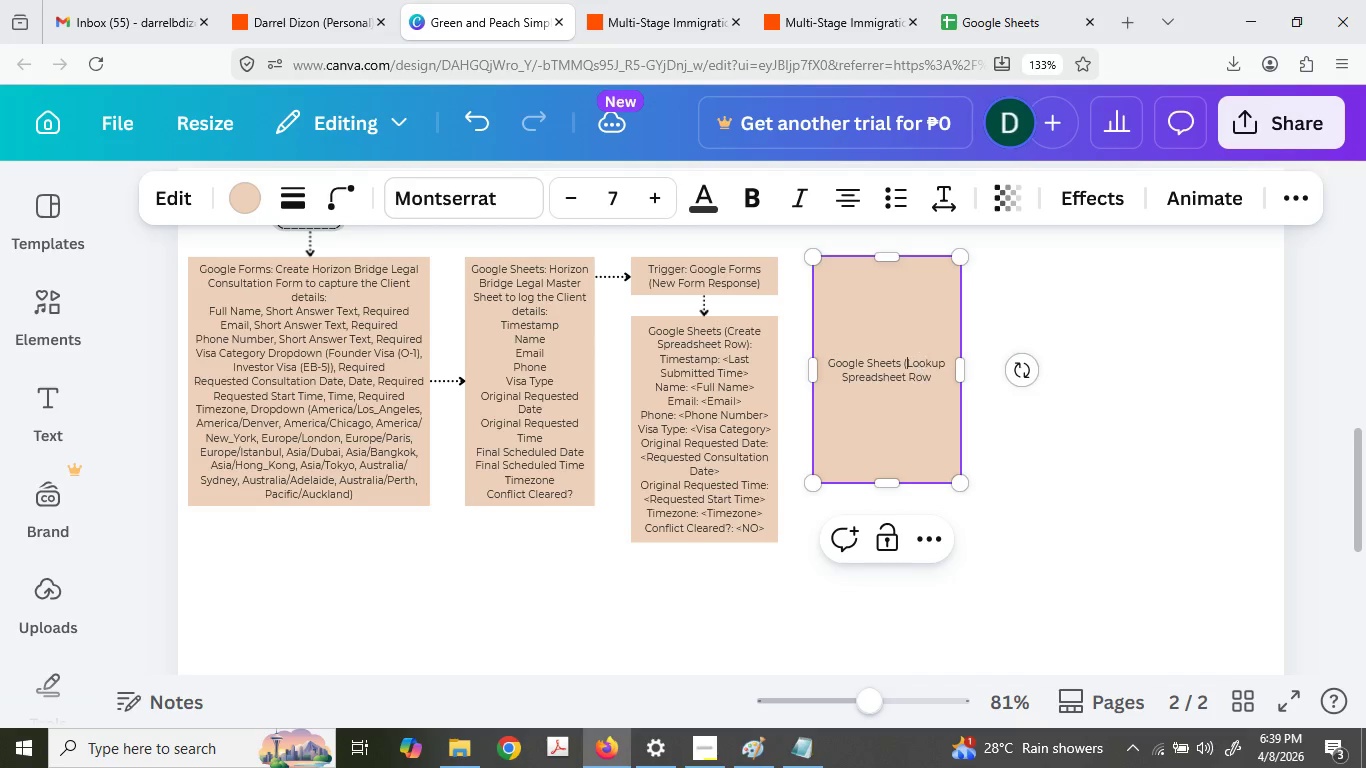 
key(ArrowDown)
 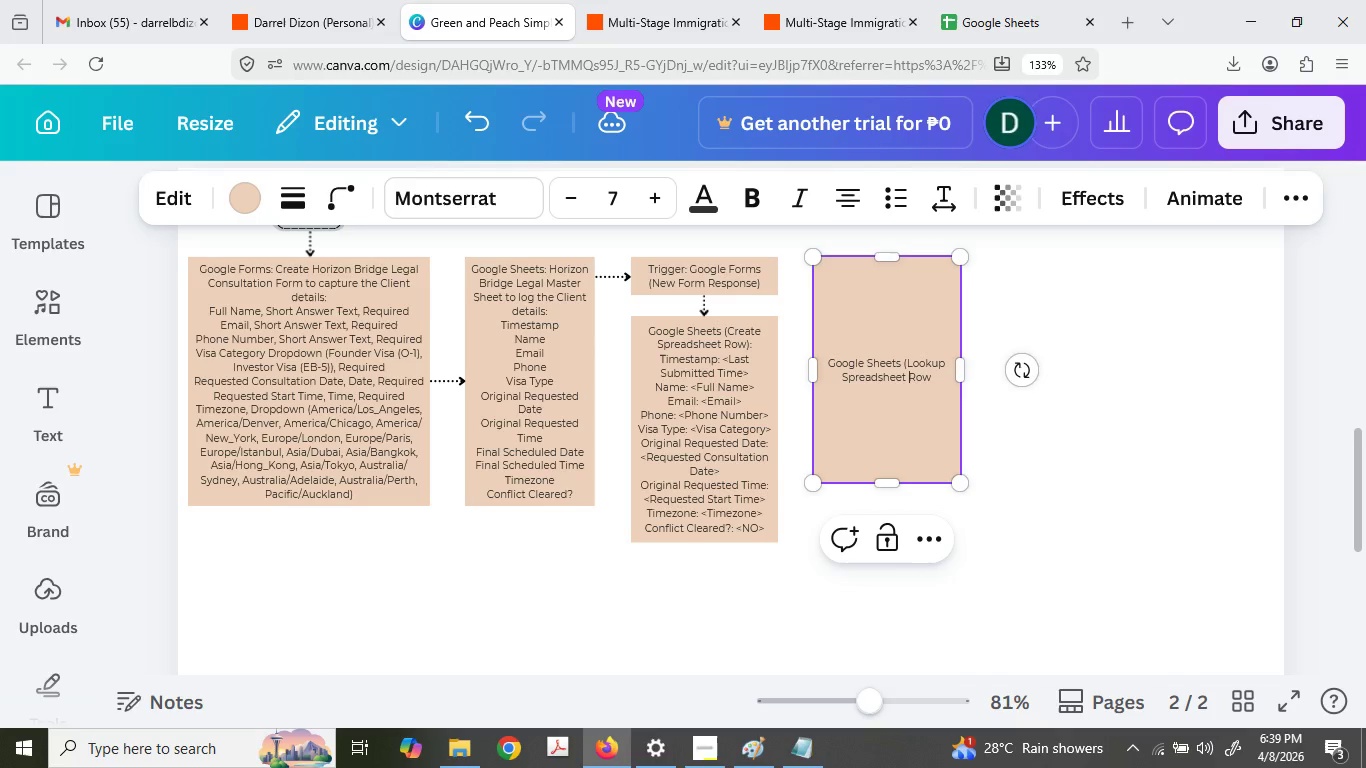 
key(ArrowRight)
 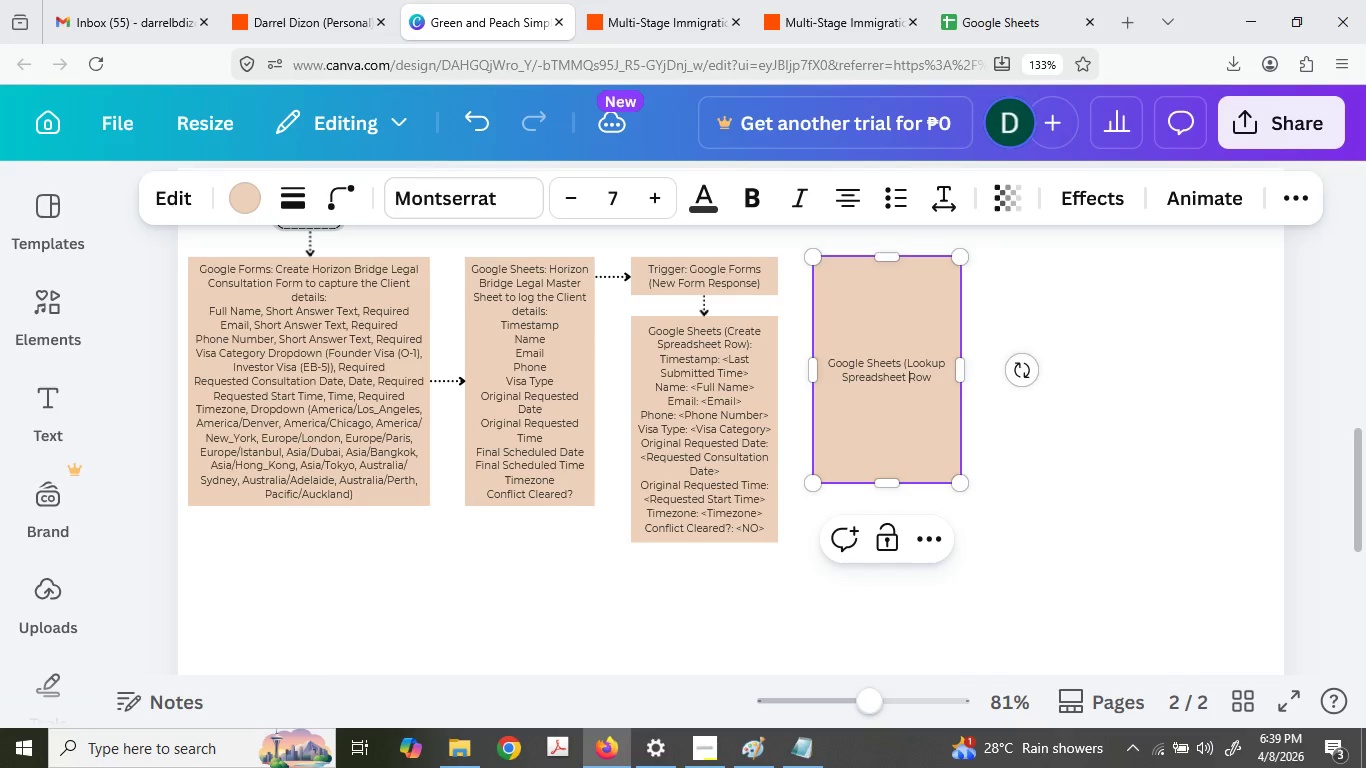 
key(ArrowRight)
 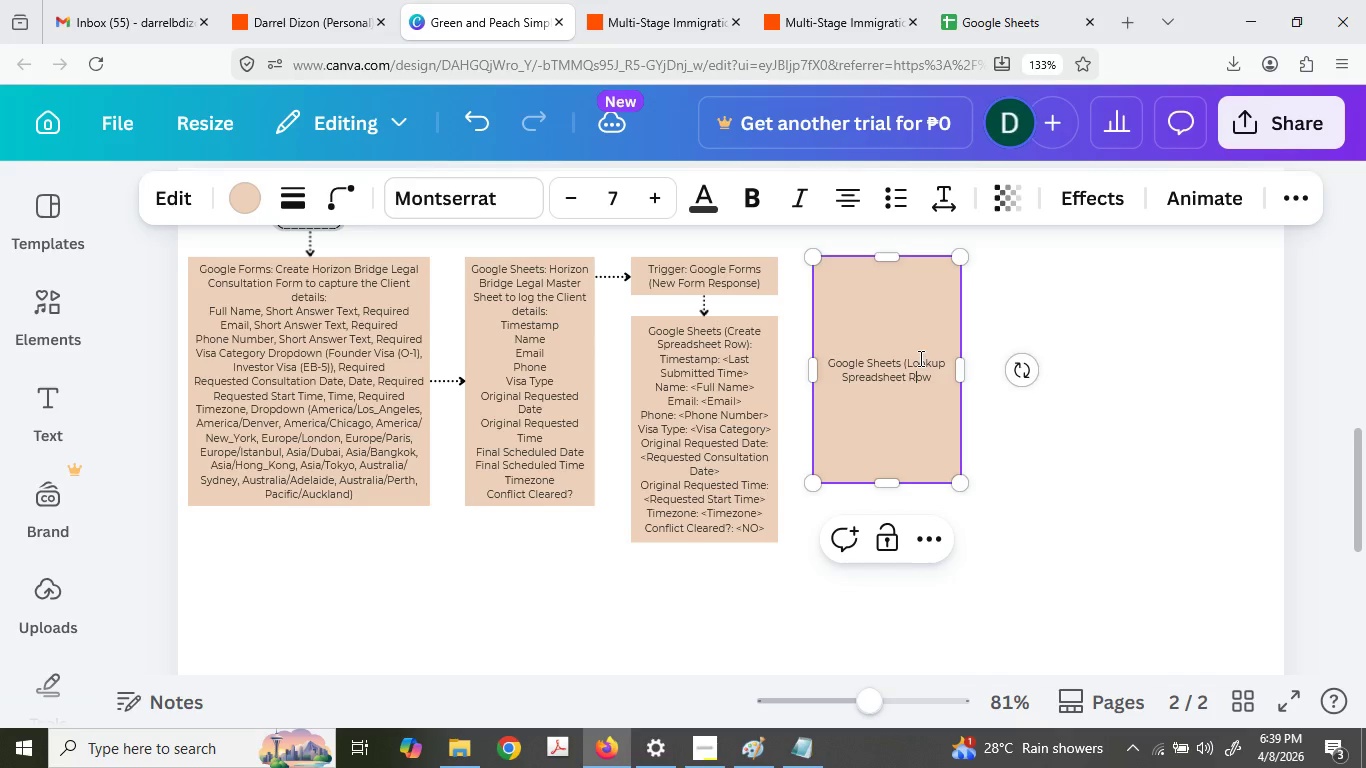 
key(ArrowRight)
 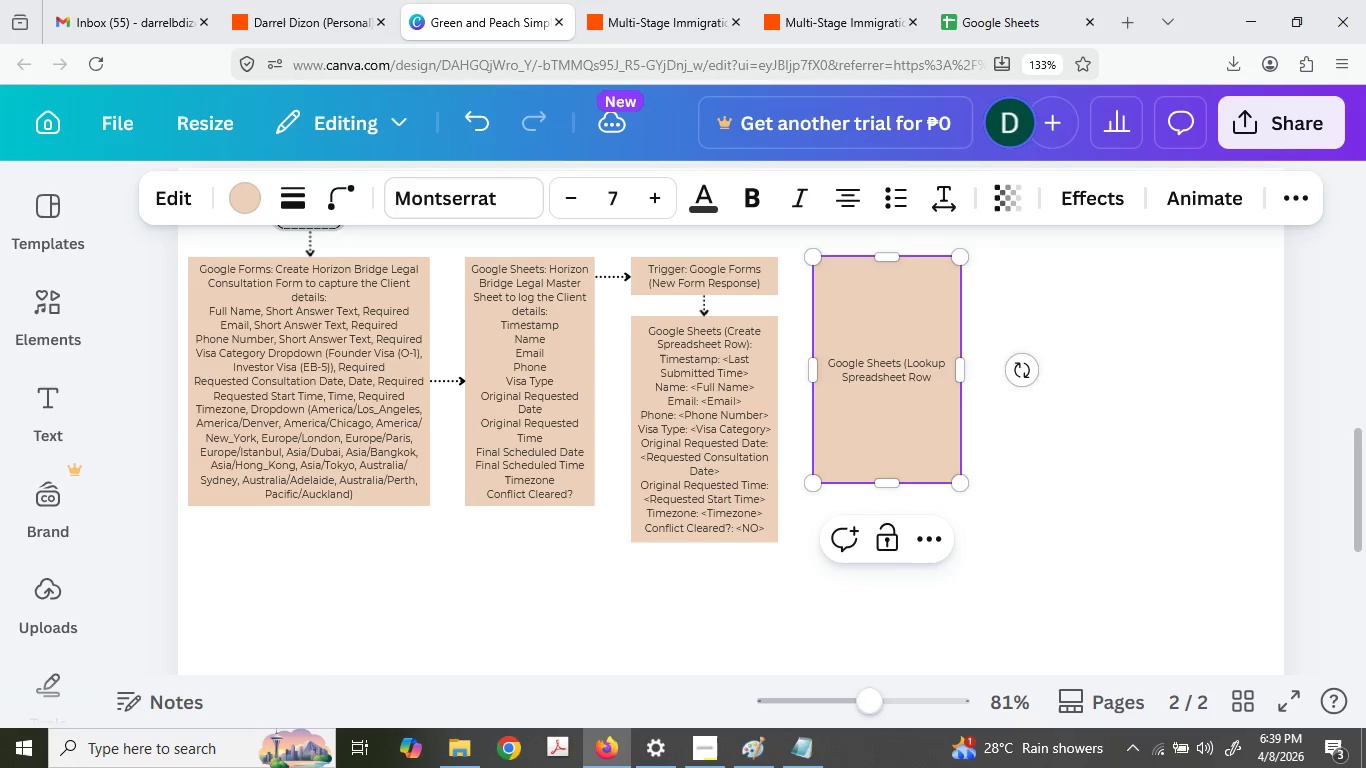 
key(ArrowRight)
 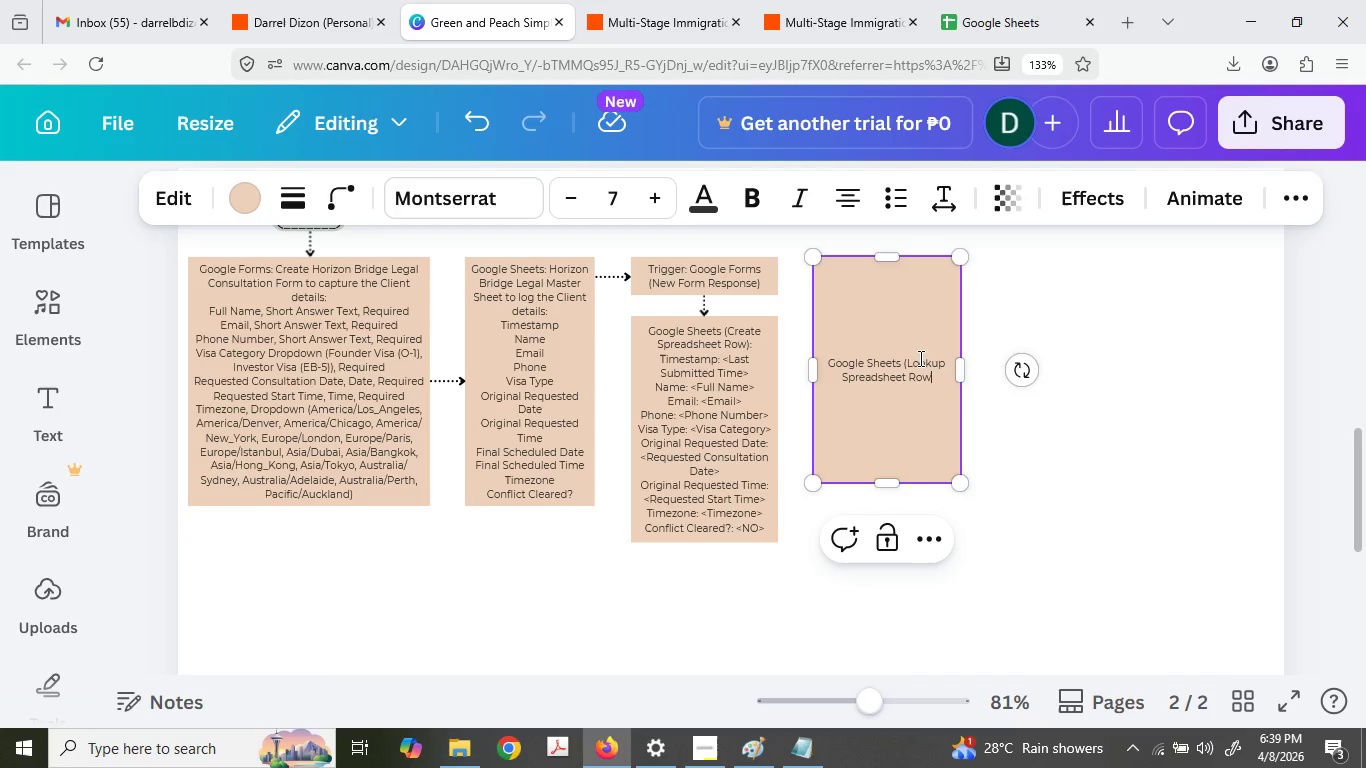 
key(Shift+9)
 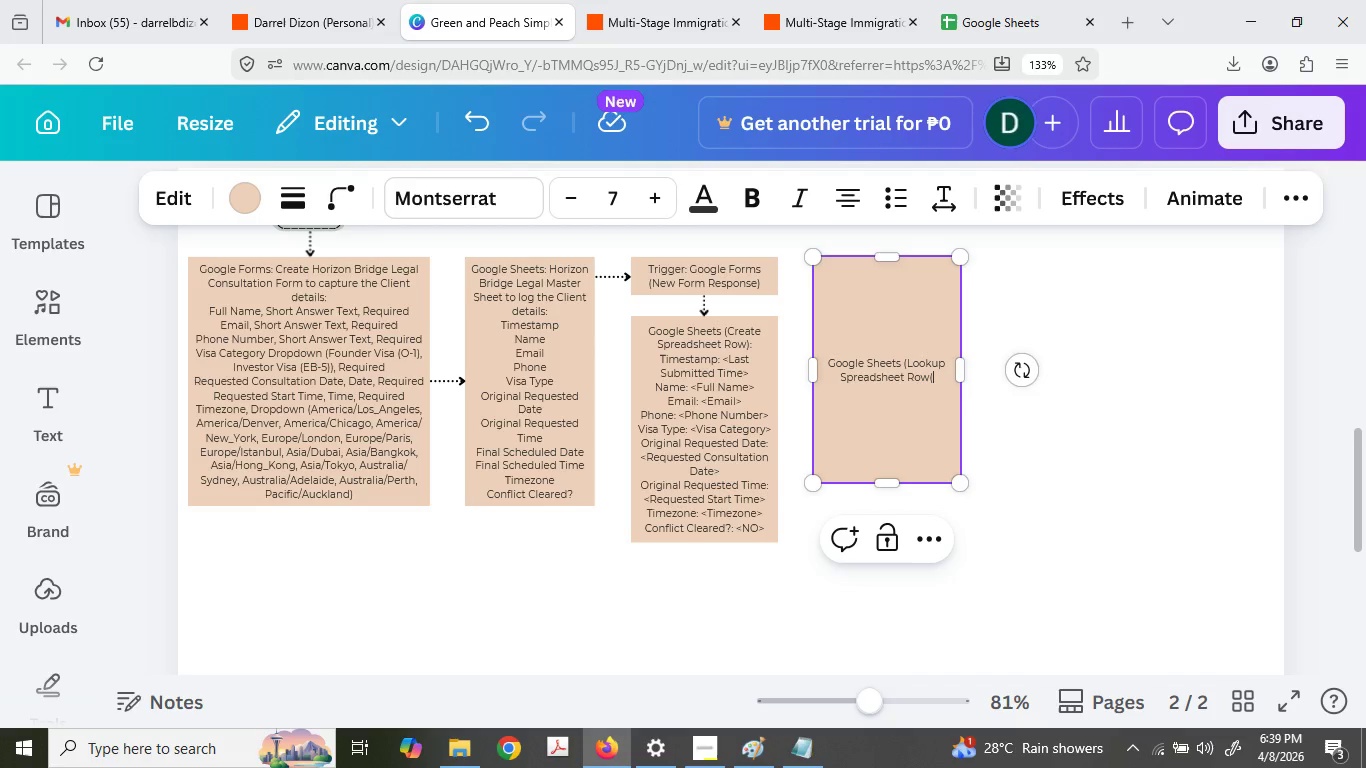 
key(Shift+Backspace)
 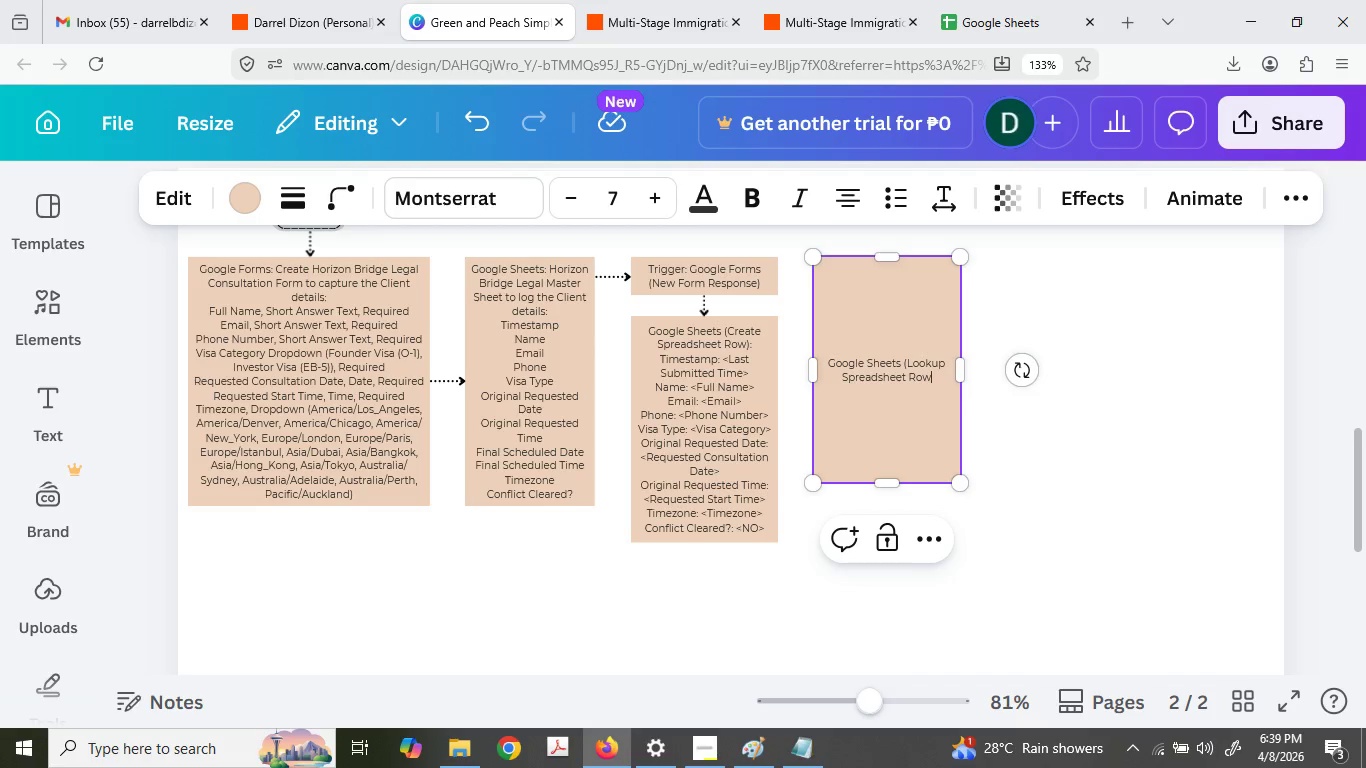 
key(Shift+0)
 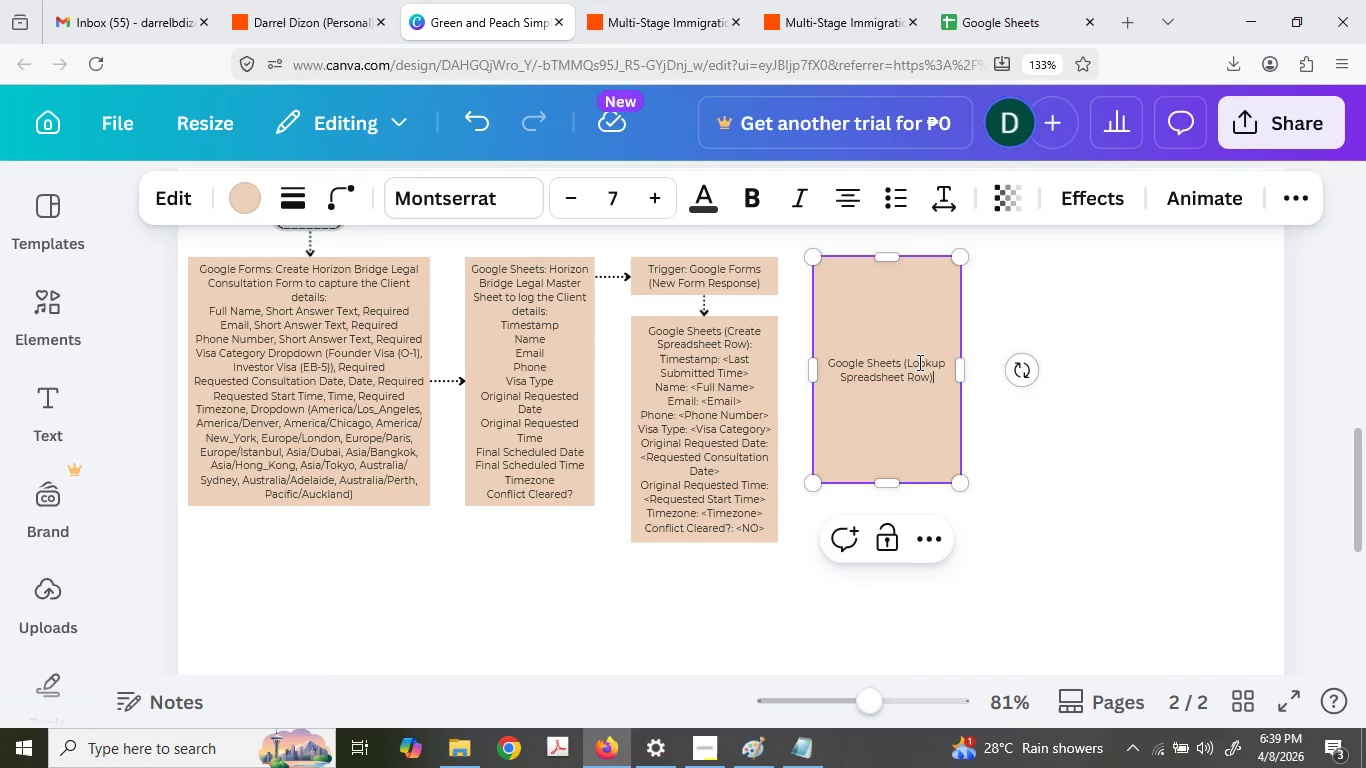 
key(Enter)
 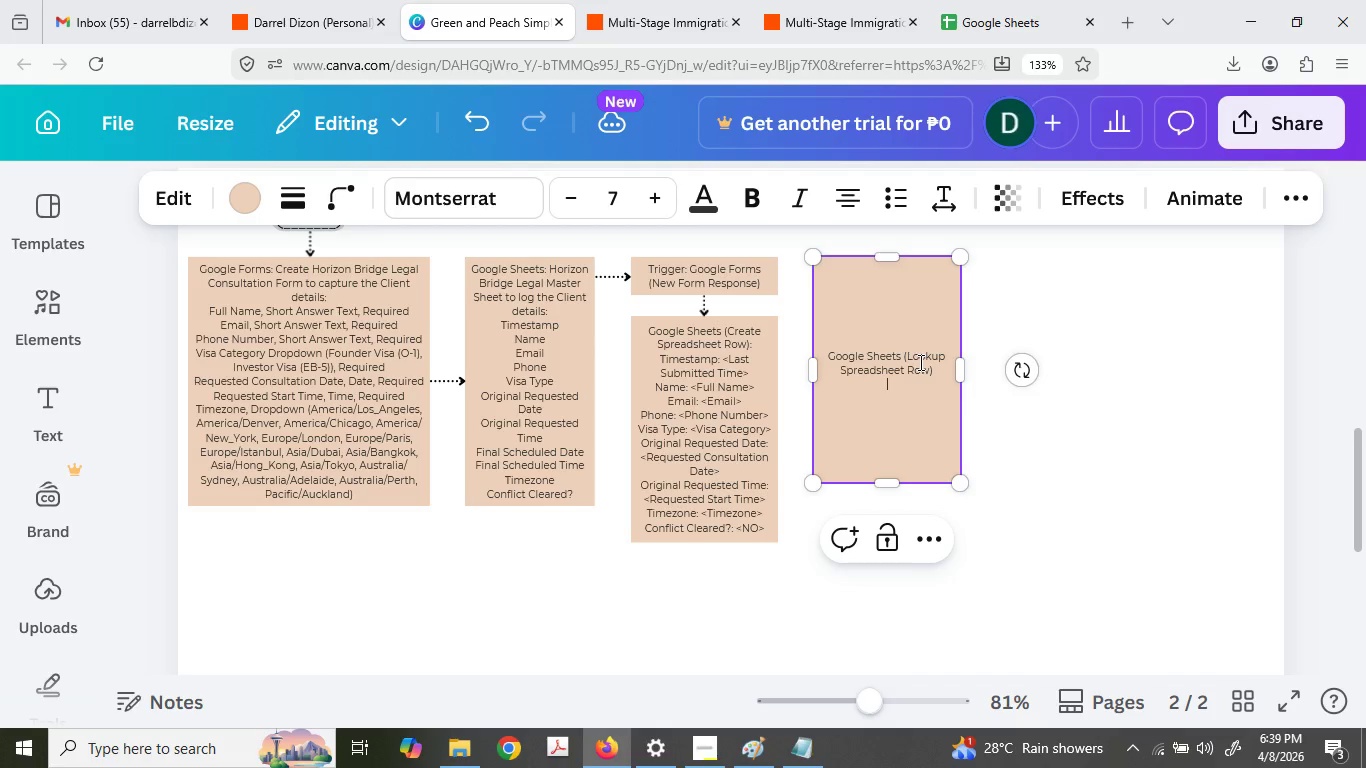 
key(Backspace)
 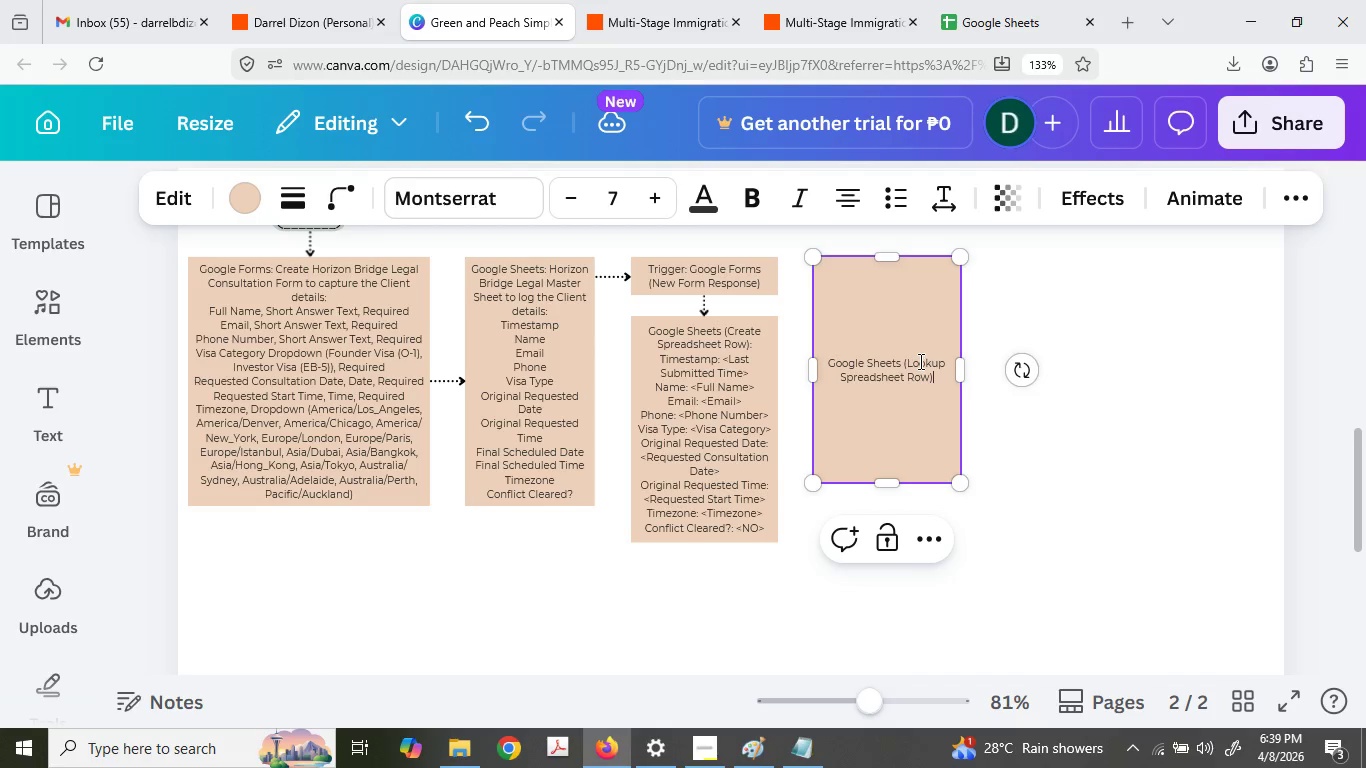 
key(Shift+Semicolon)
 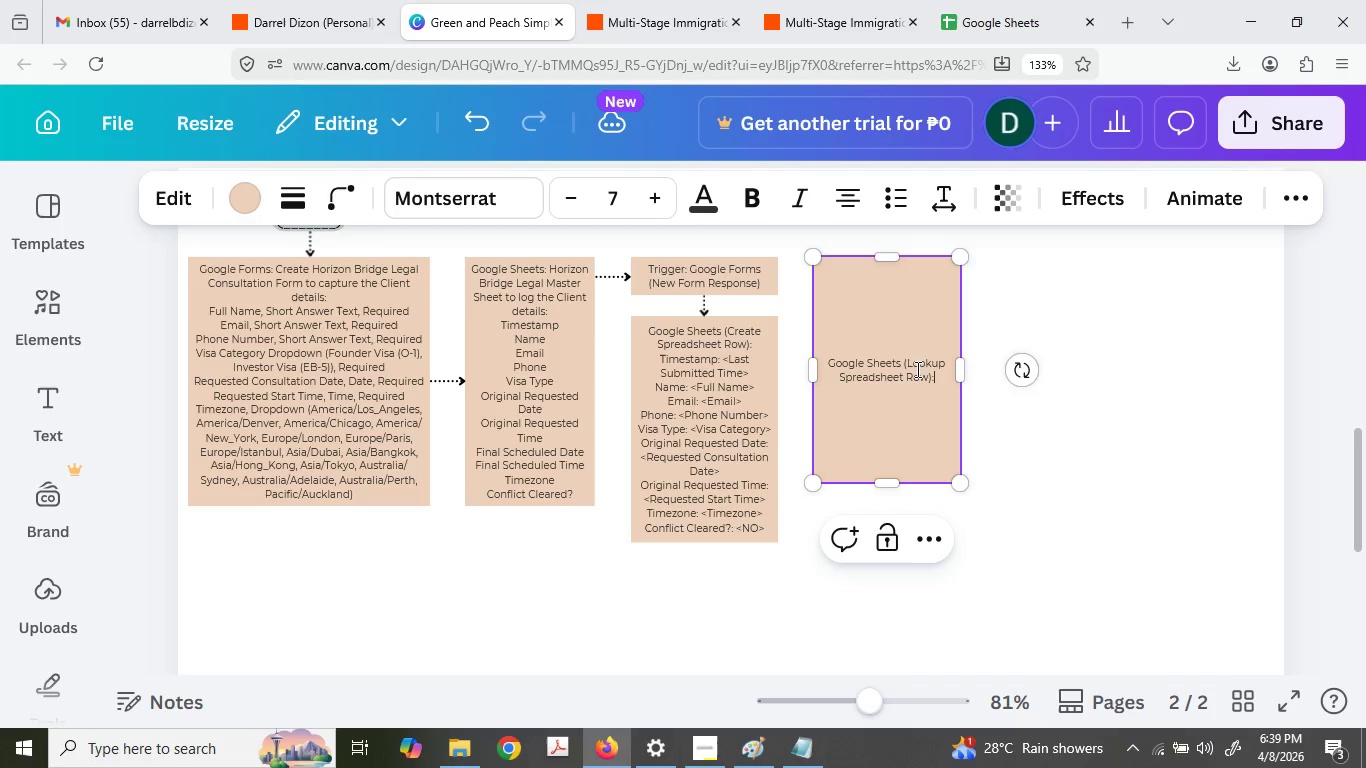 
key(Enter)
 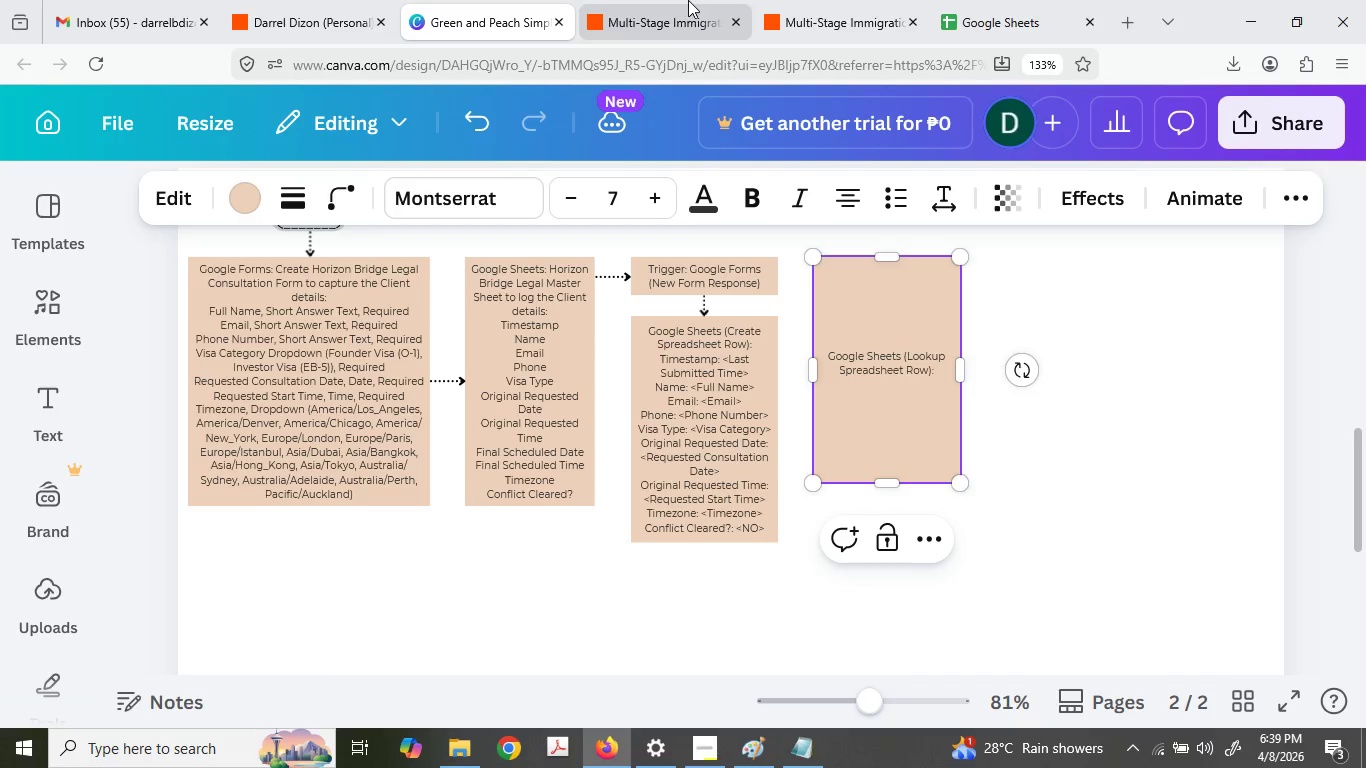 
left_click([688, 0])
 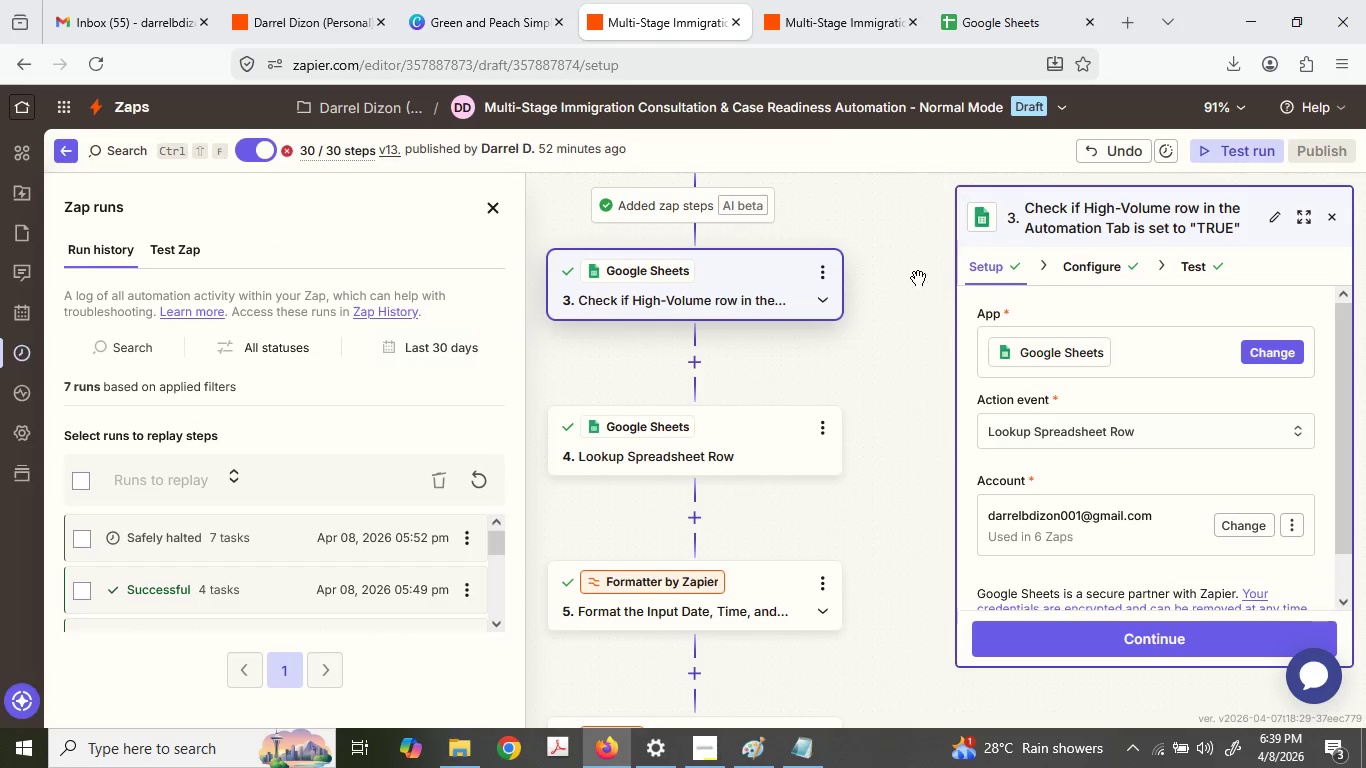 
left_click([1096, 258])
 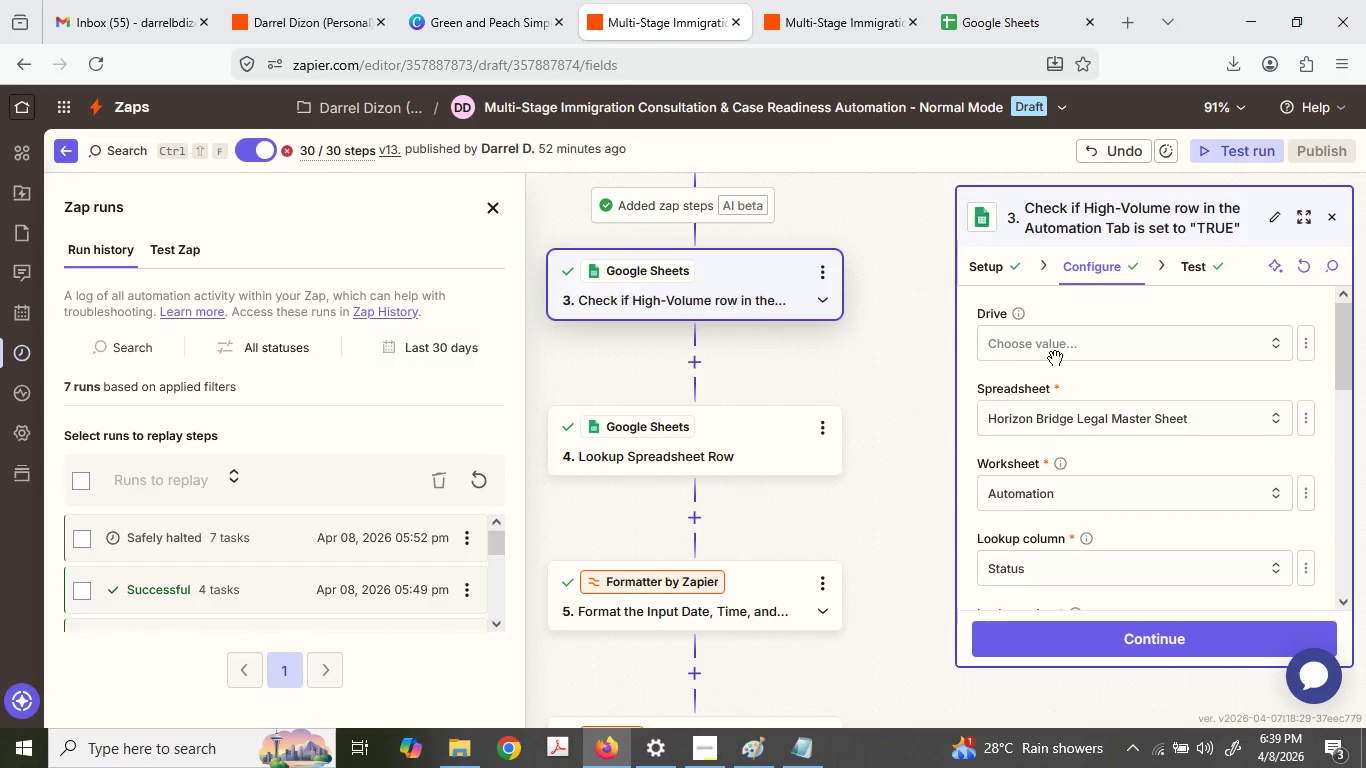 
scroll: coordinate [1084, 362], scroll_direction: down, amount: 1.0
 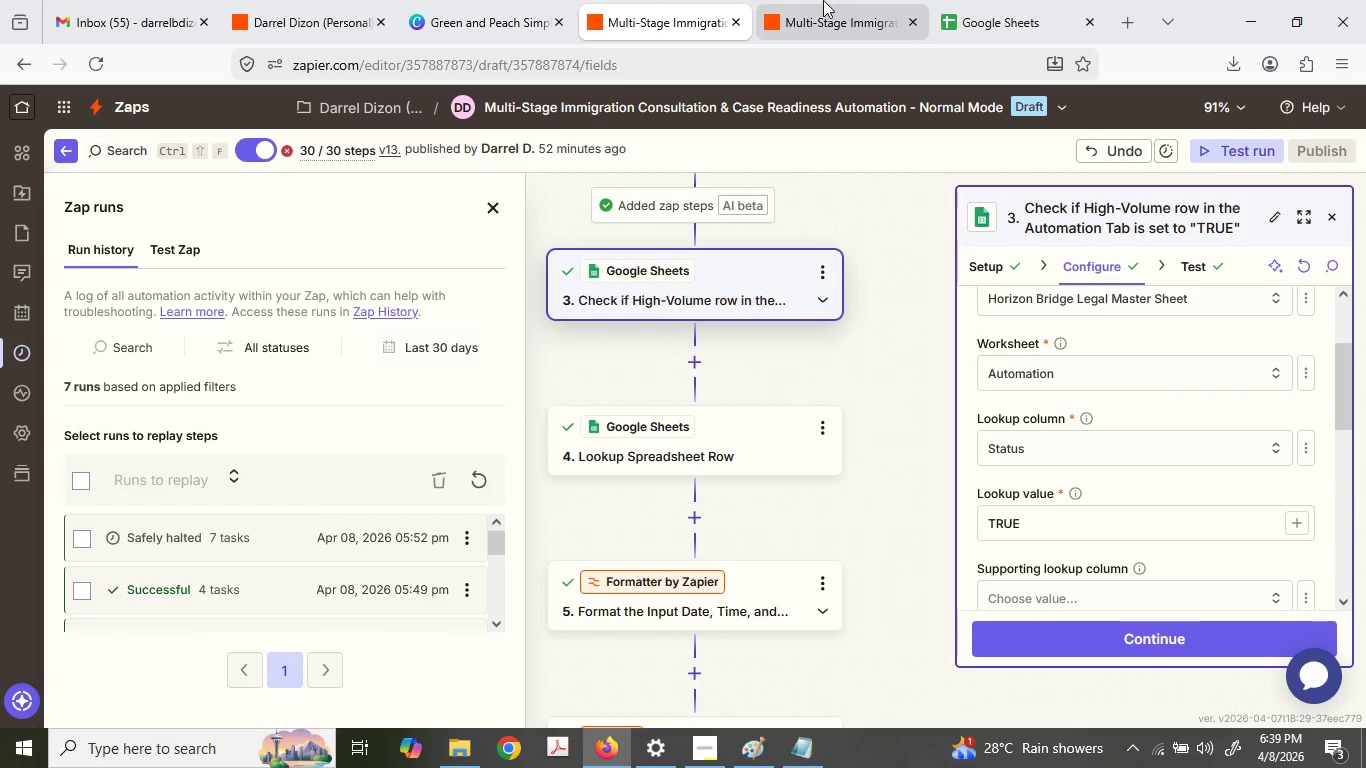 
left_click([823, 0])
 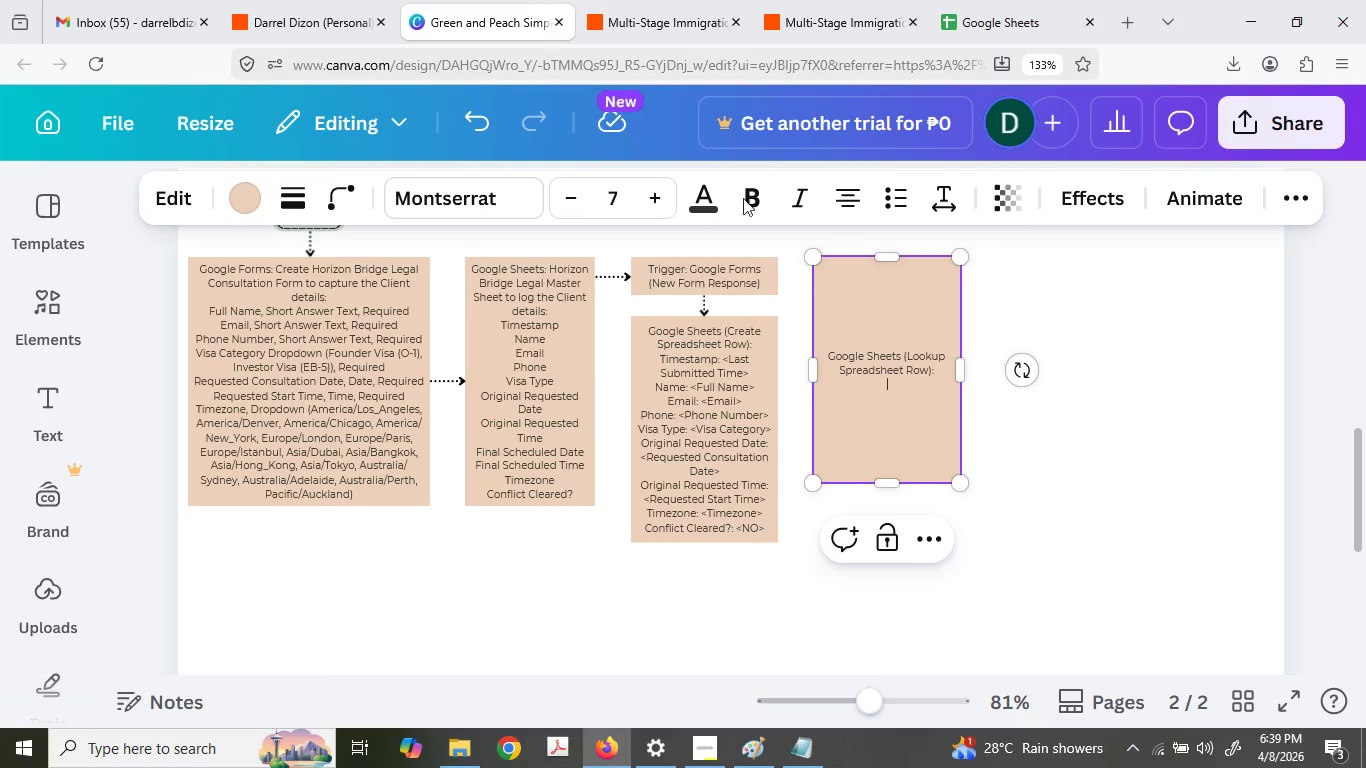 
type(Workshee)
 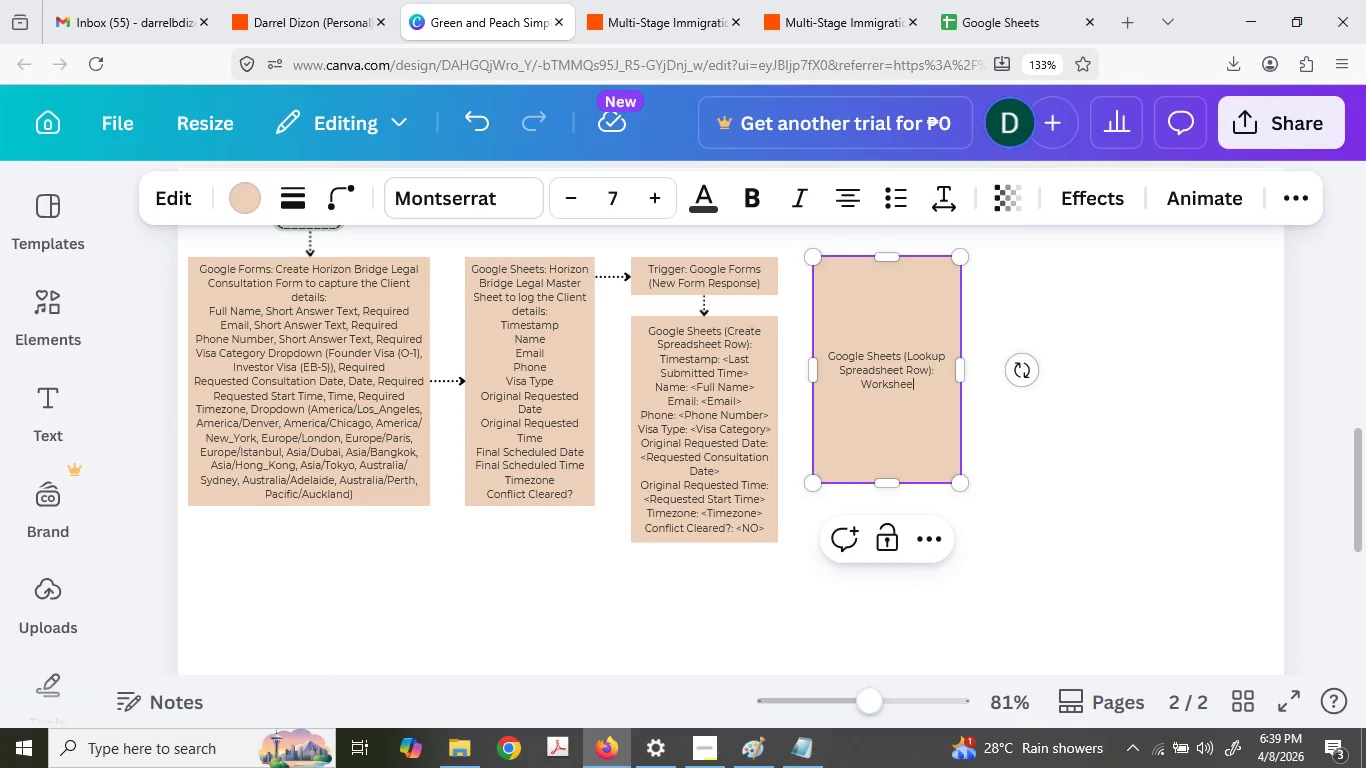 
key(T)
 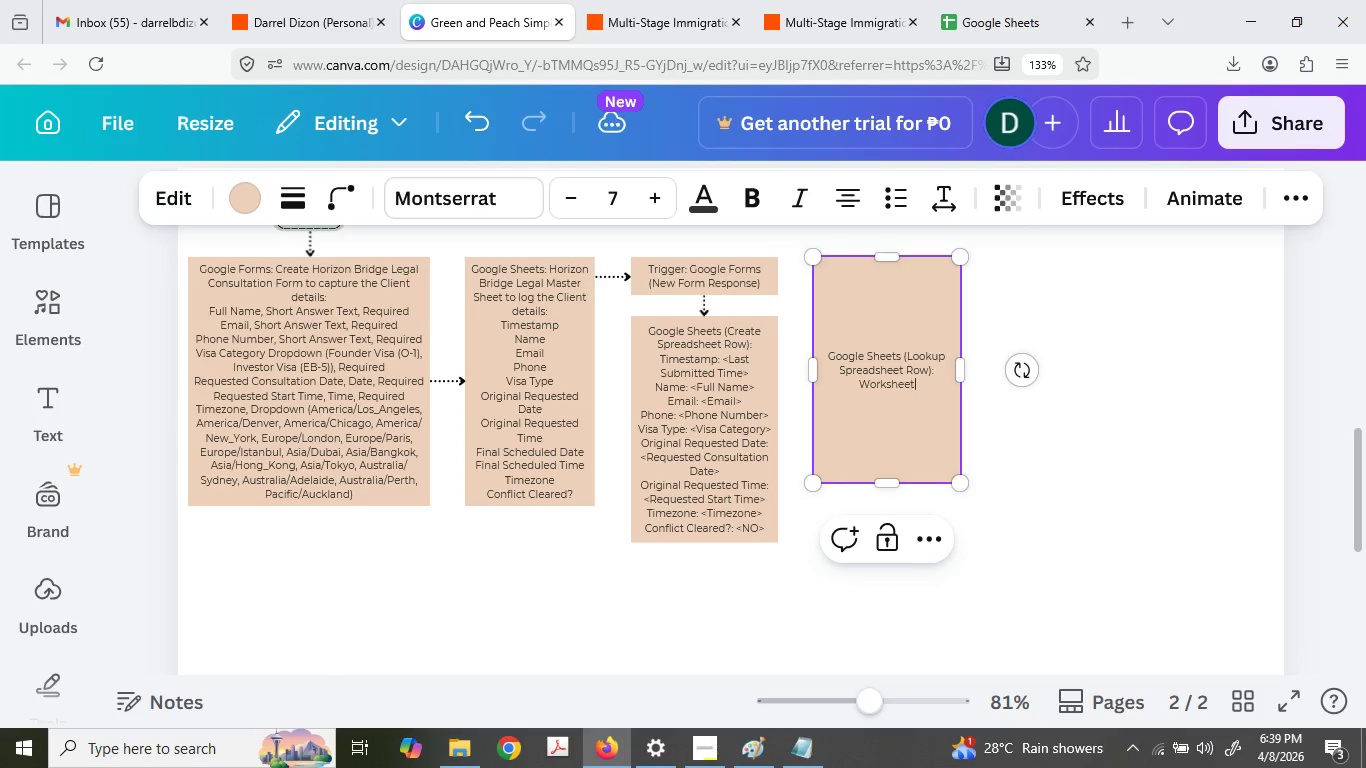 
key(Shift+Semicolon)
 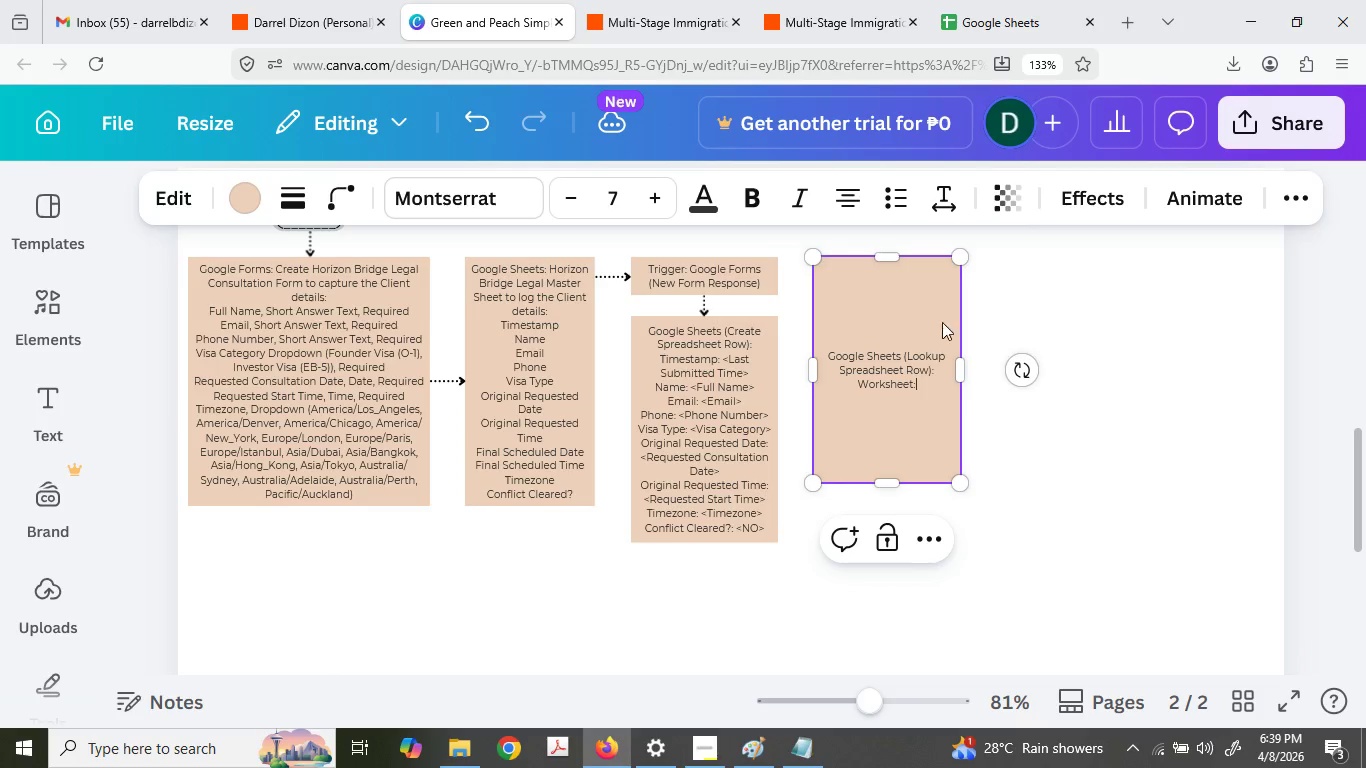 
key(Shift+Space)
 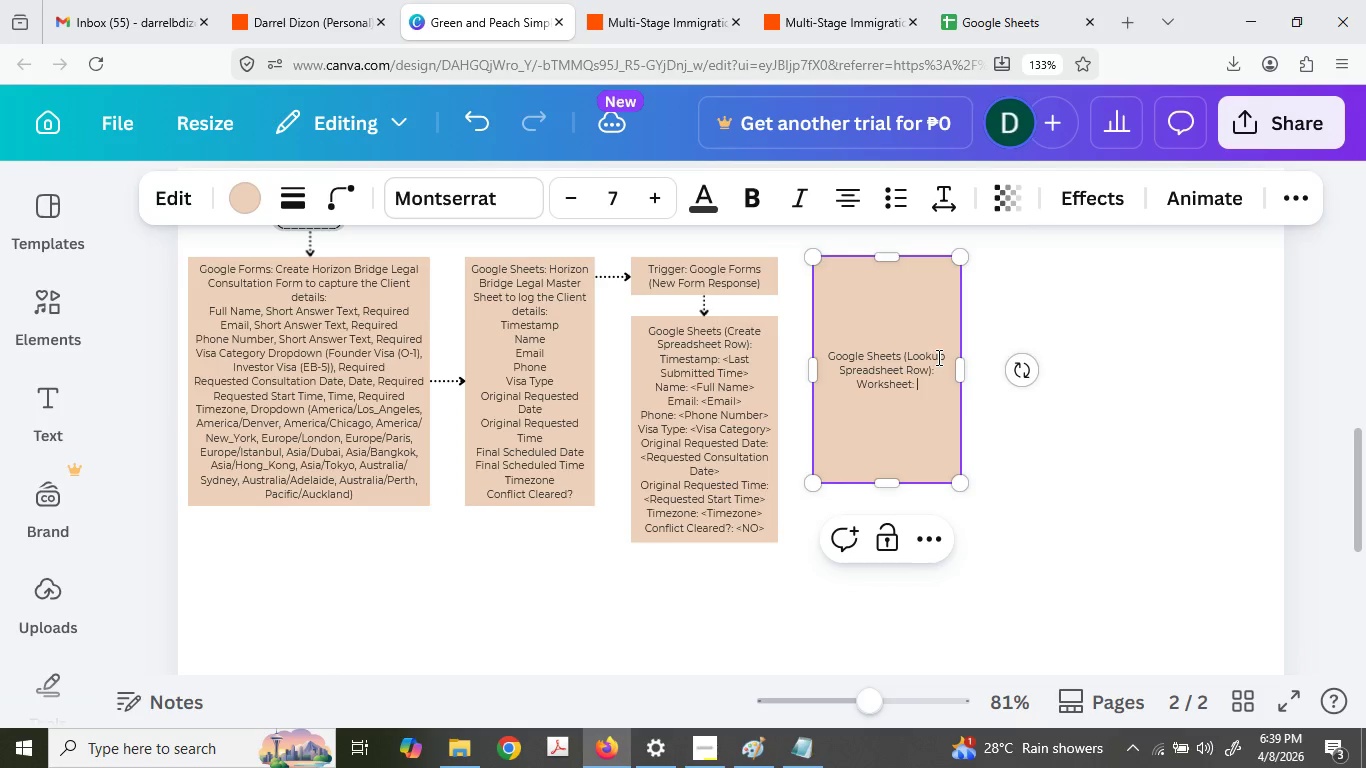 
key(Shift+Comma)
 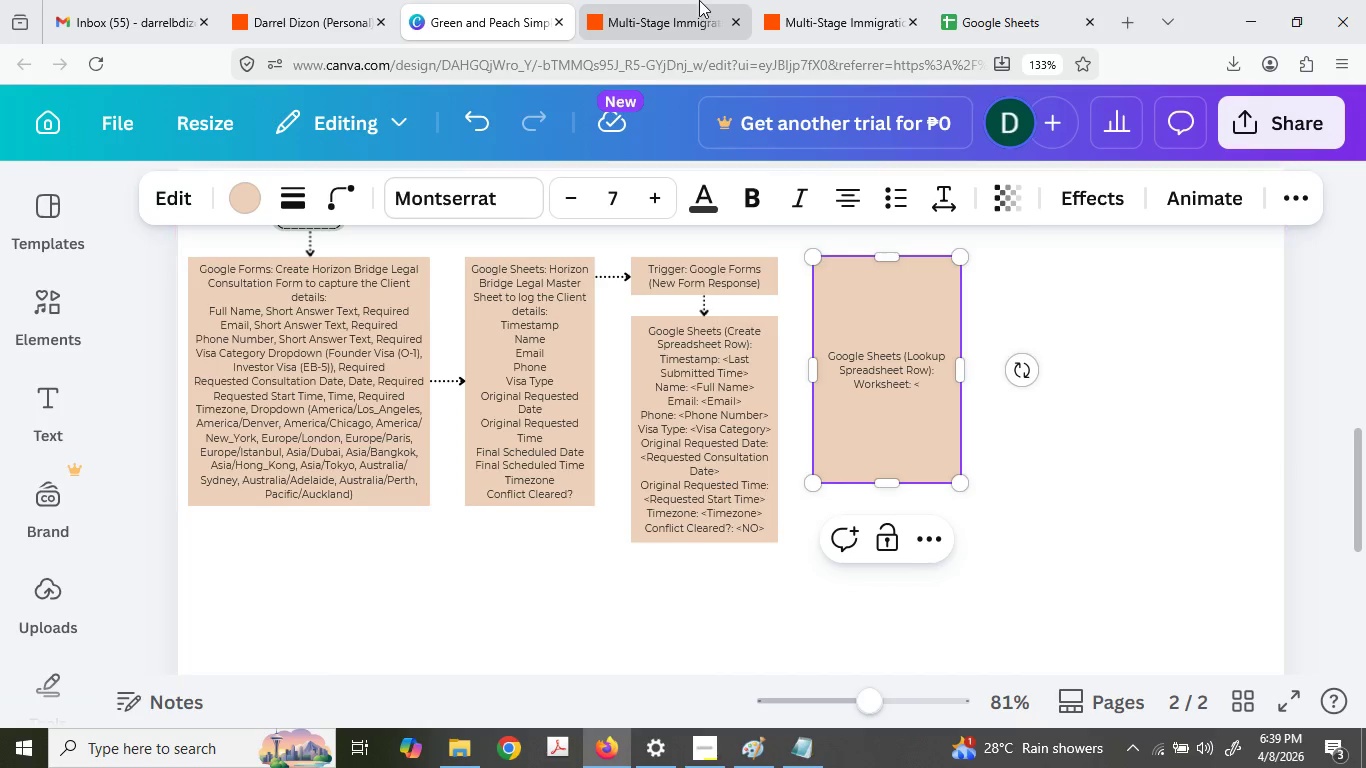 
left_click([688, 0])
 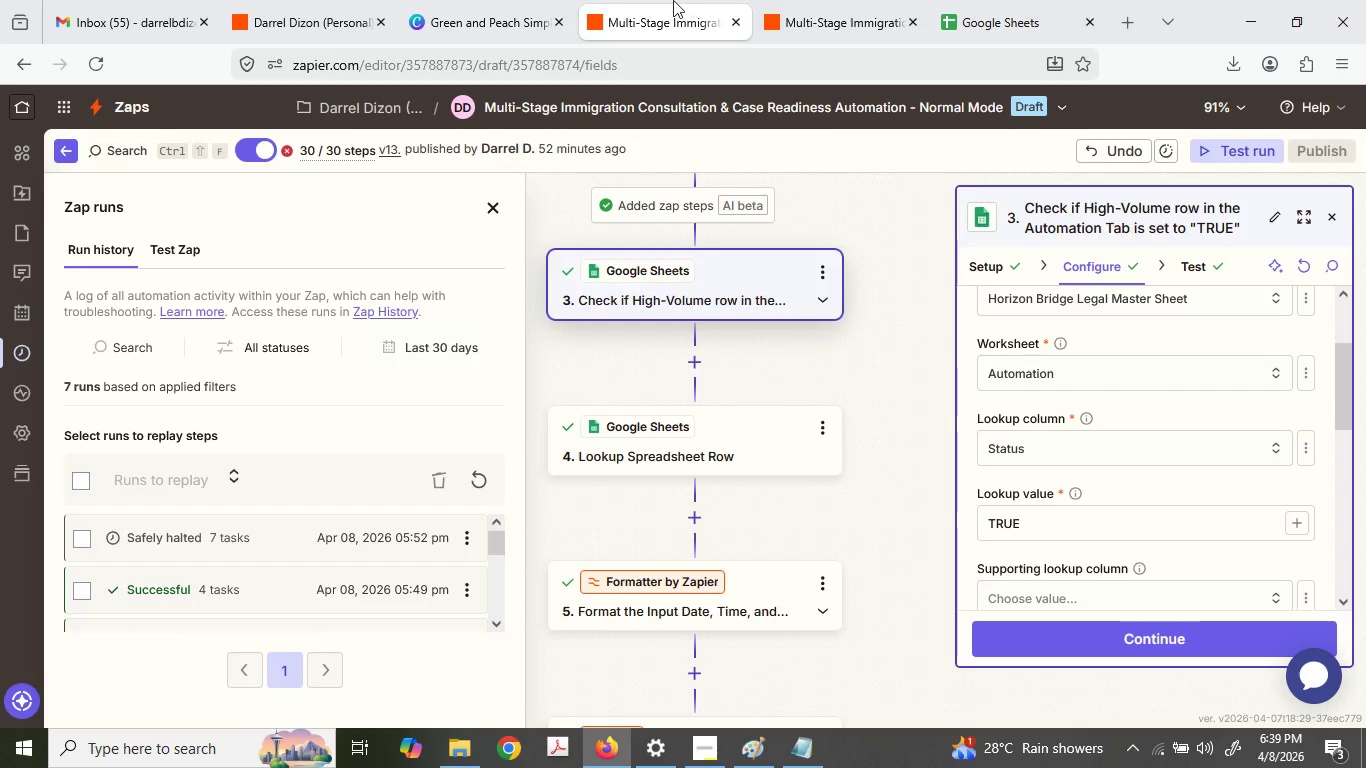 
left_click([466, 0])
 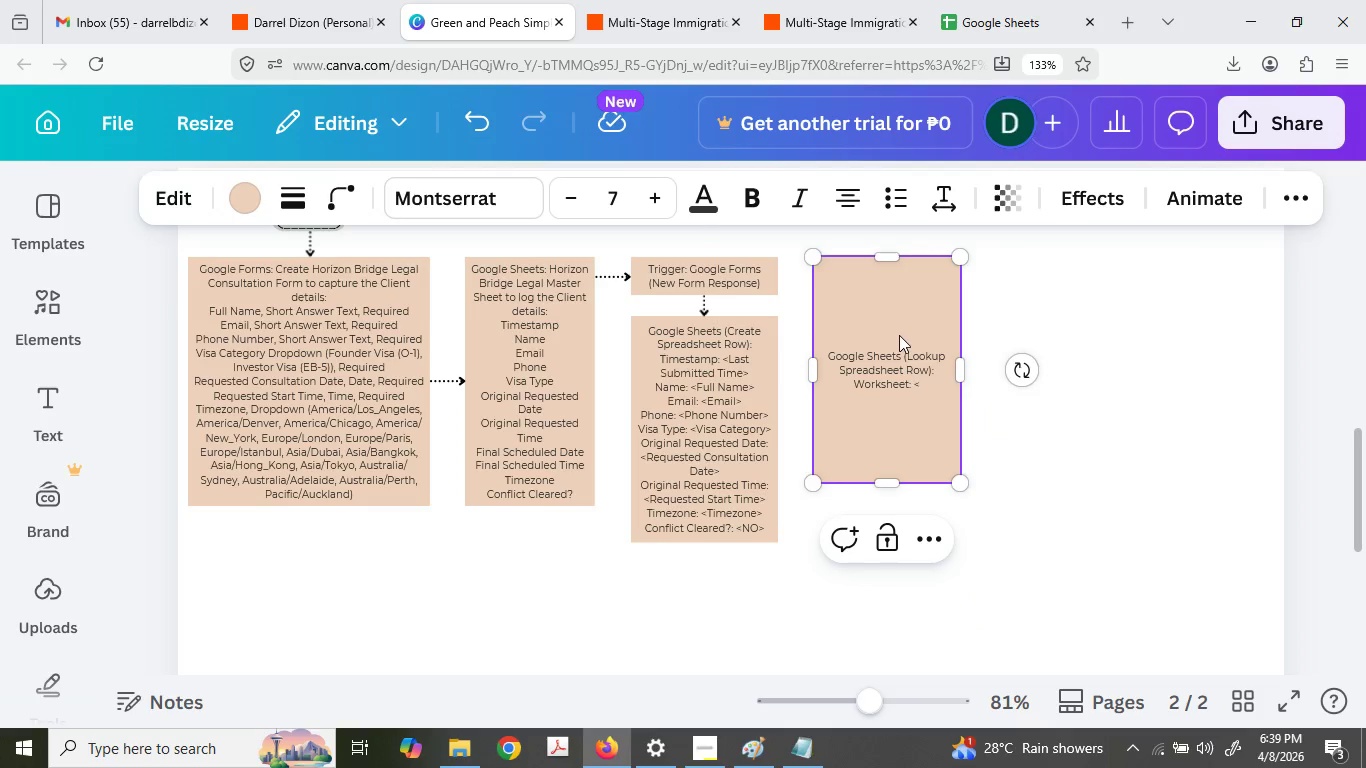 
type(Automation)
 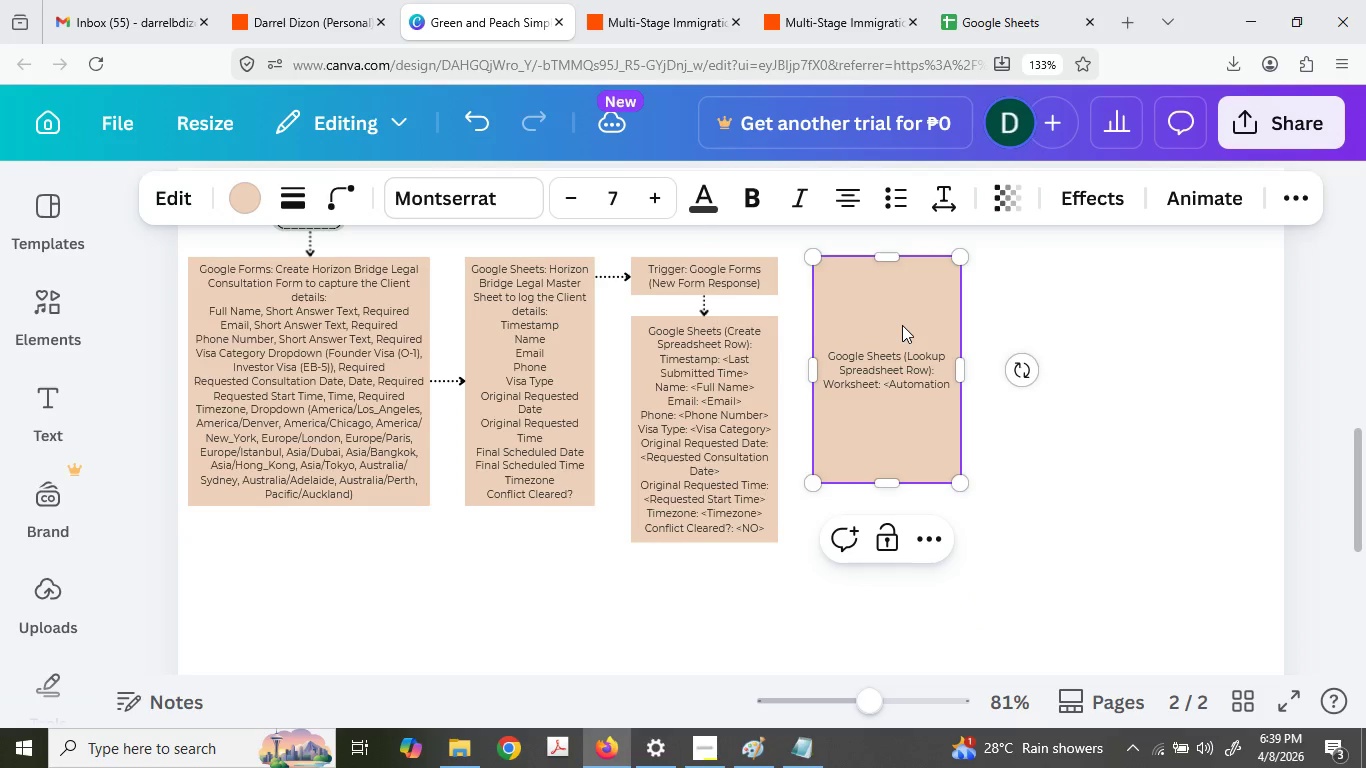 
hold_key(key=ArrowLeft, duration=0.78)
 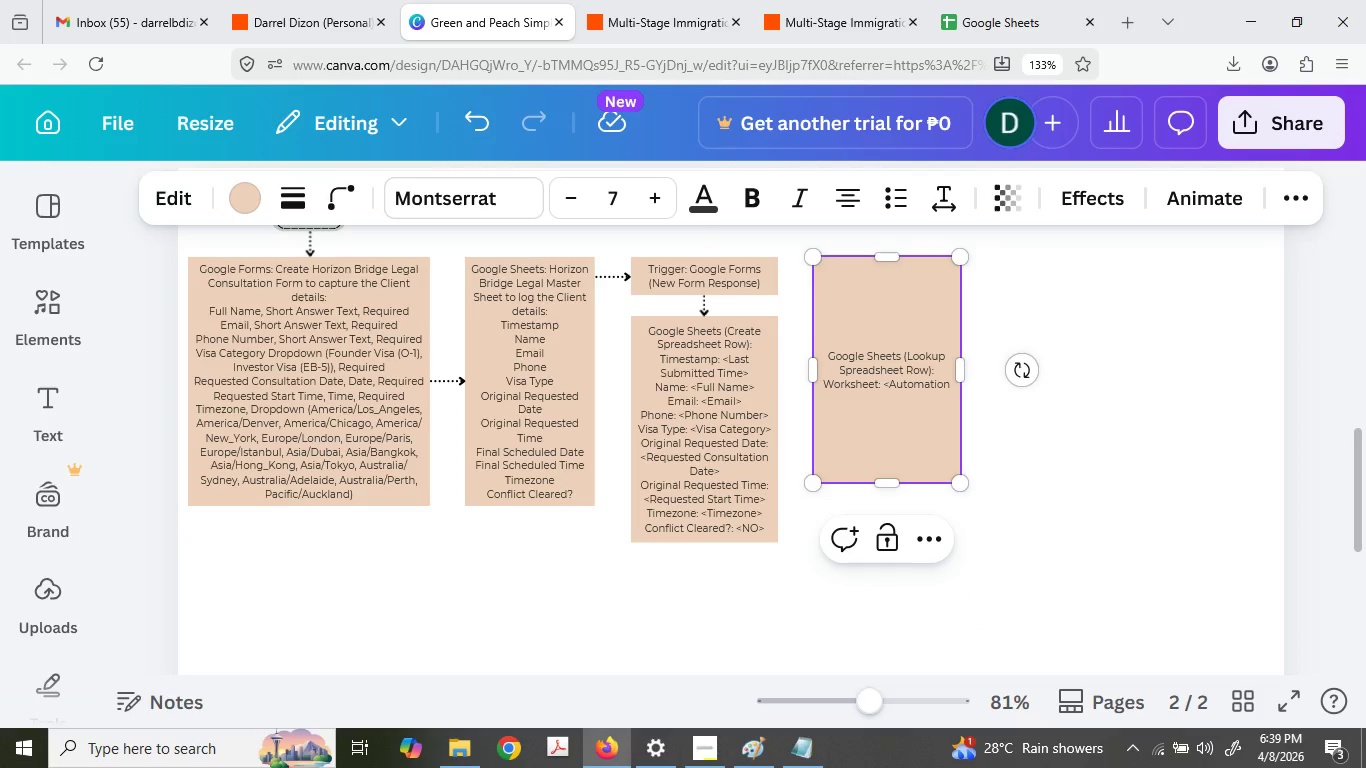 
key(ArrowLeft)
 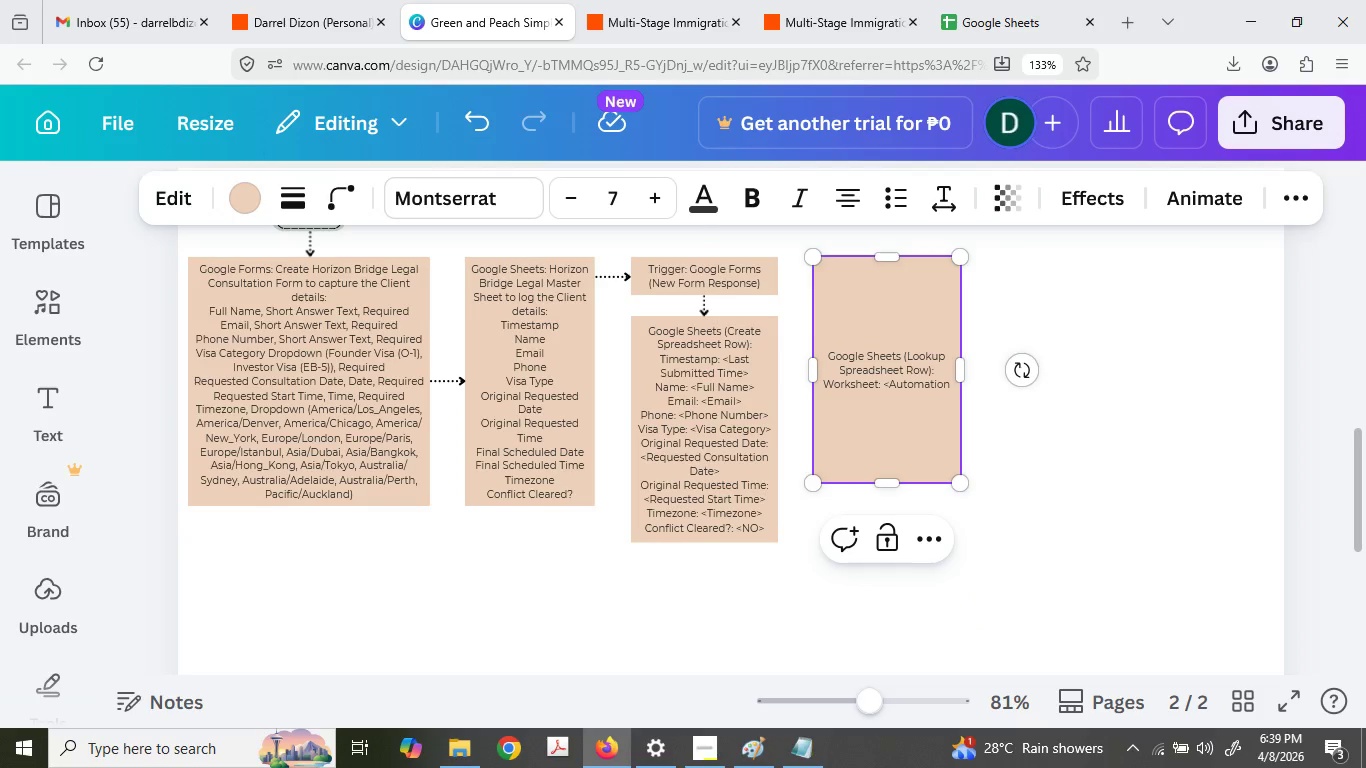 
key(ArrowLeft)
 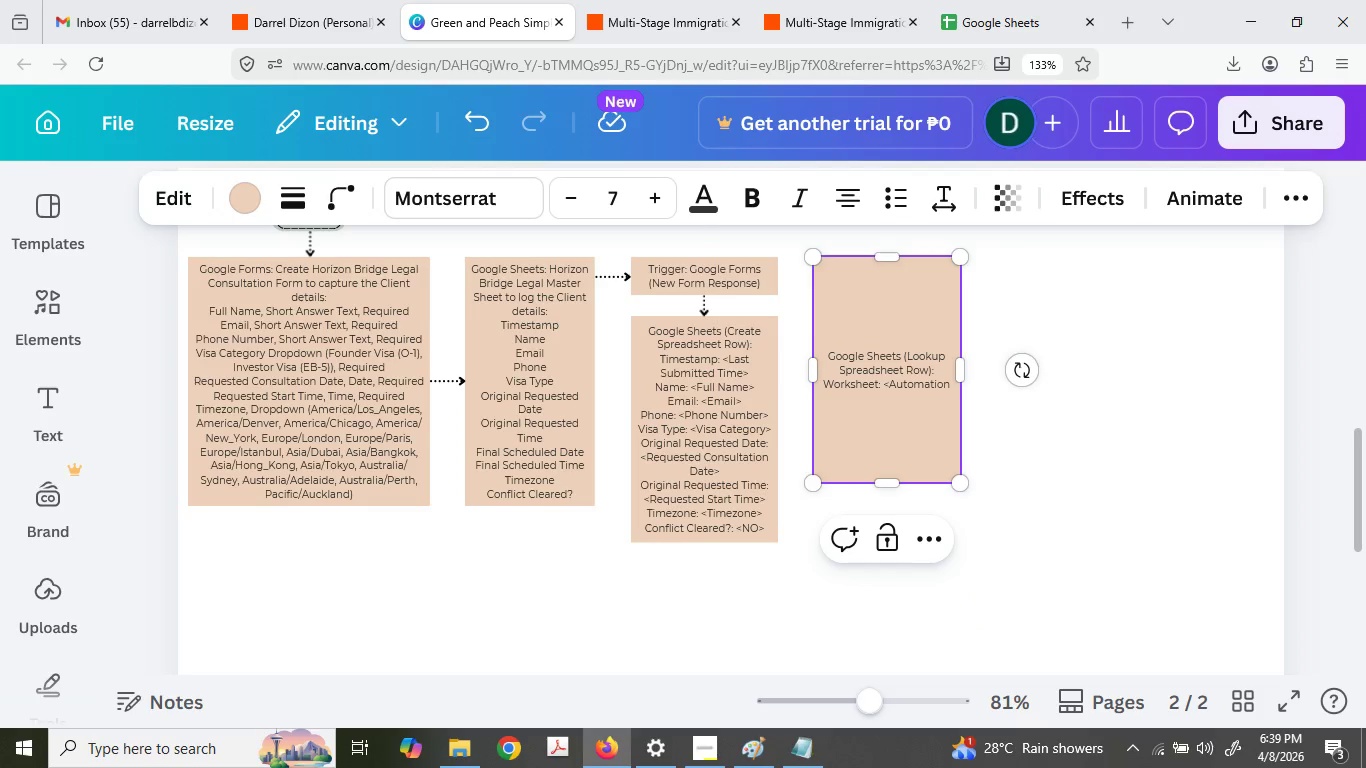 
key(ArrowRight)
 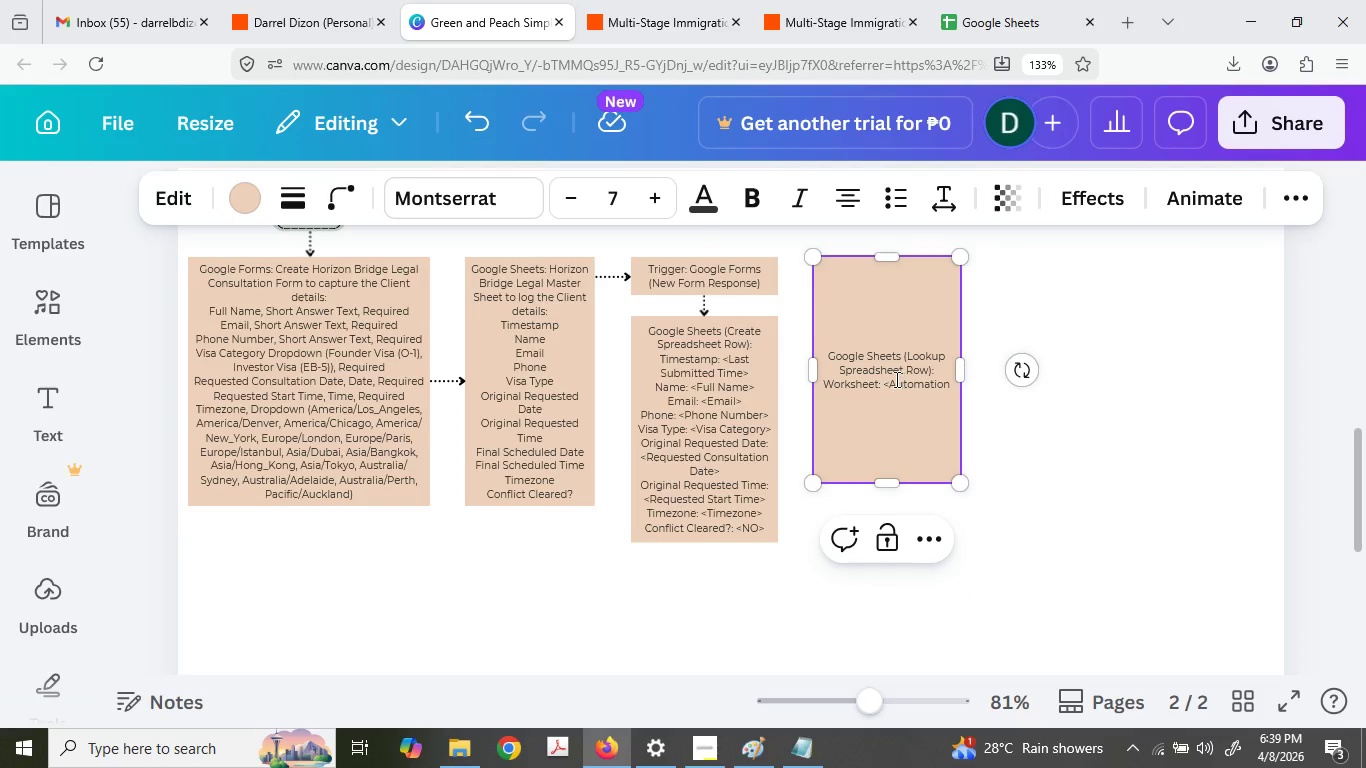 
left_click([885, 381])
 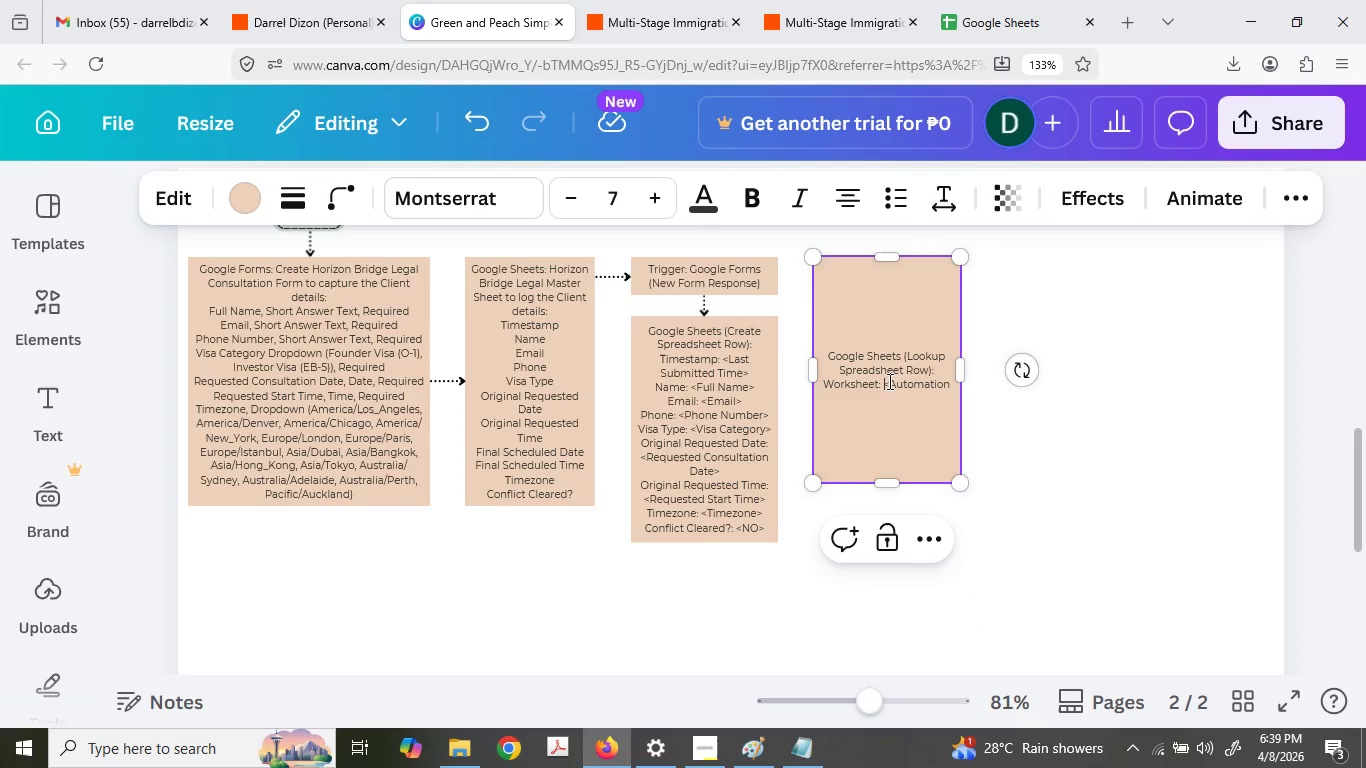 
left_click([888, 381])
 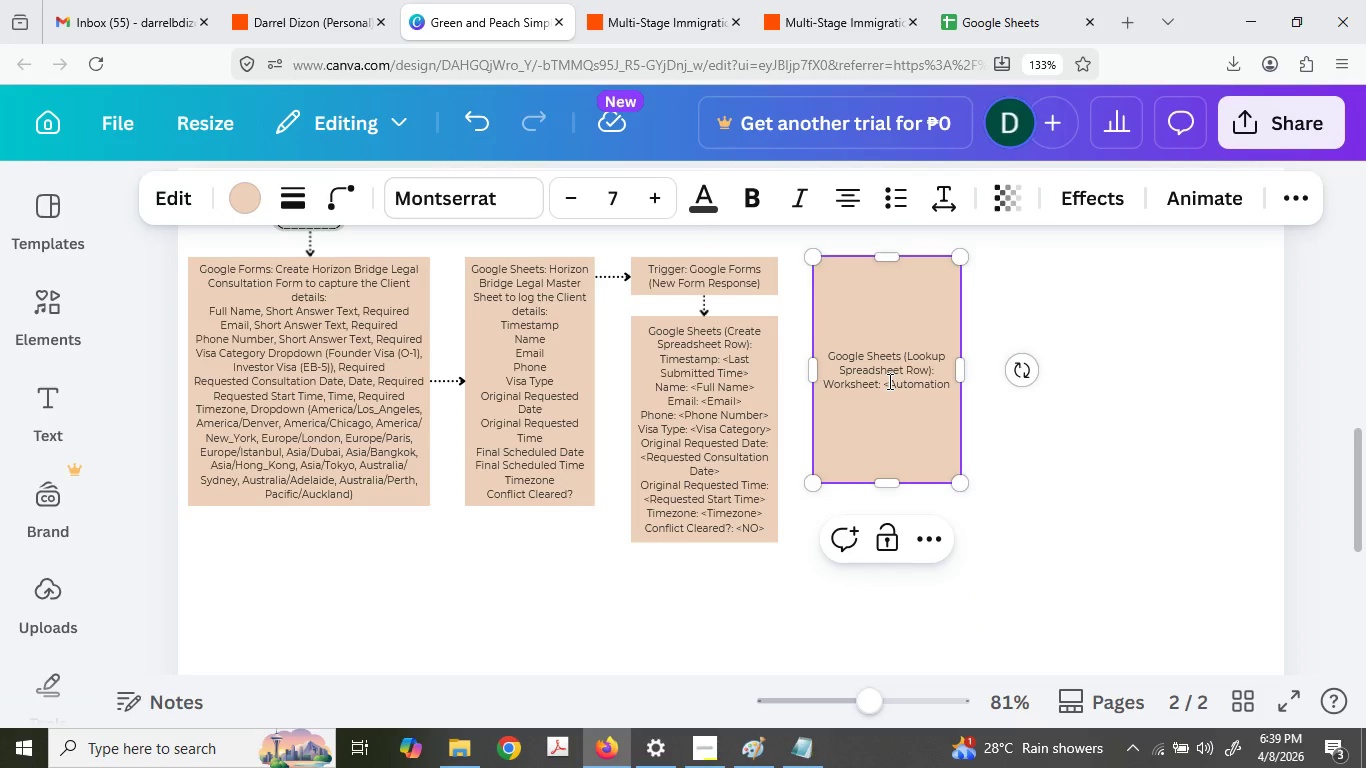 
key(Backspace)
 